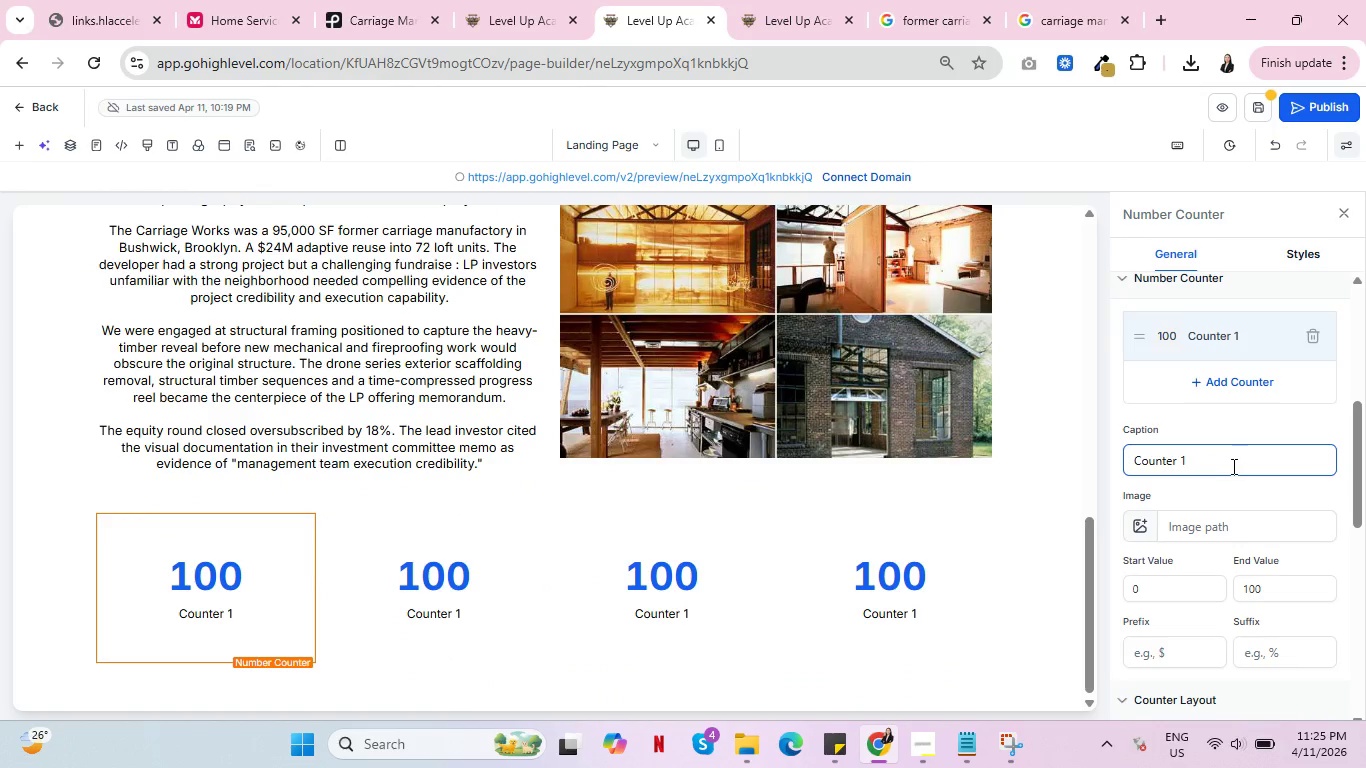 
left_click_drag(start_coordinate=[1232, 466], to_coordinate=[1069, 453])
 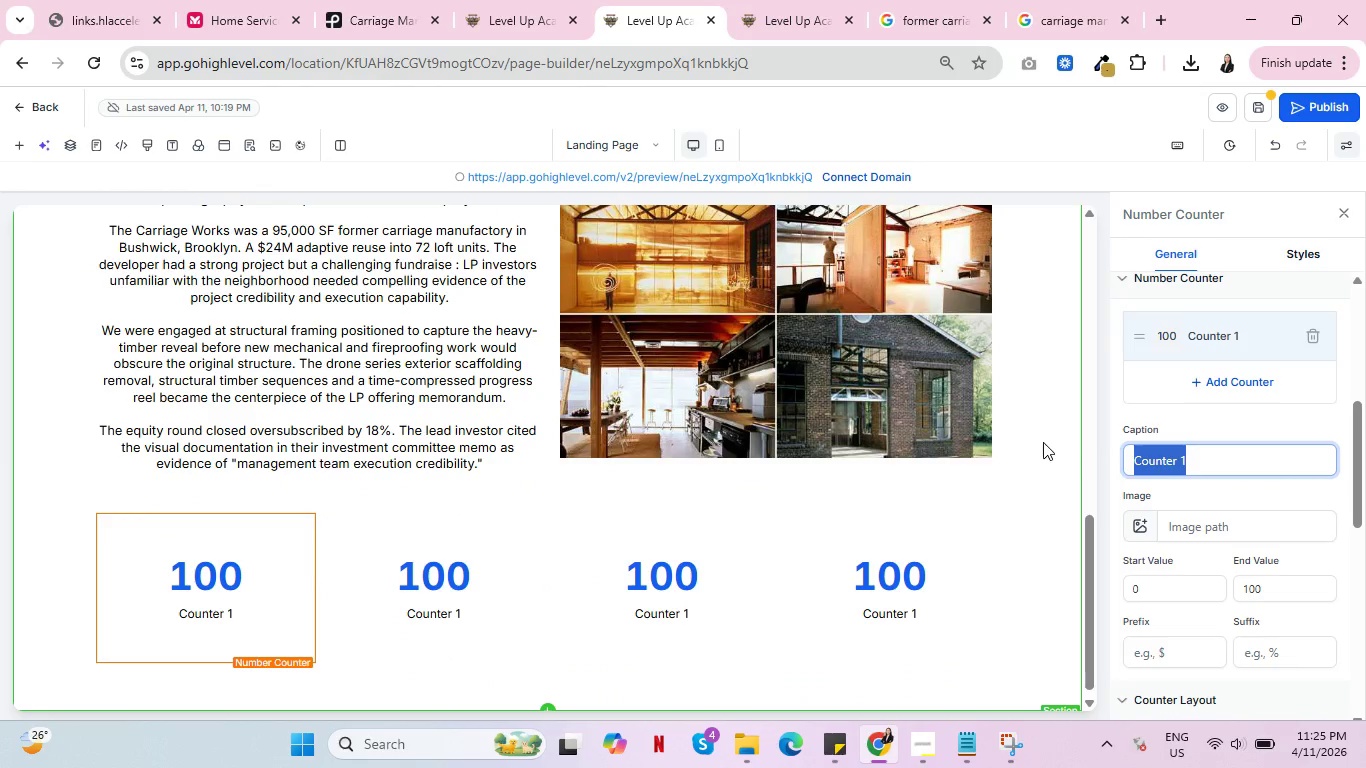 
type(Equity round closed oversy)
key(Backspace)
 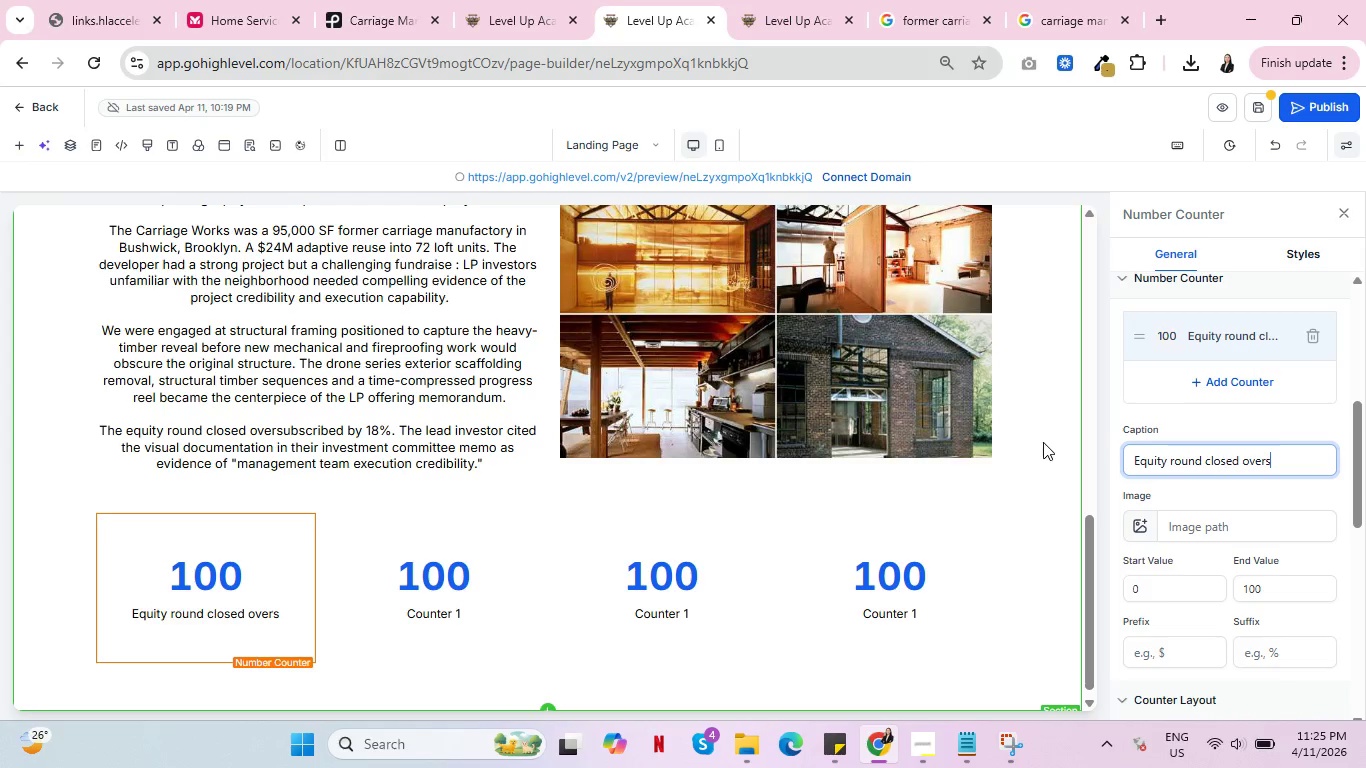 
wait(5.08)
 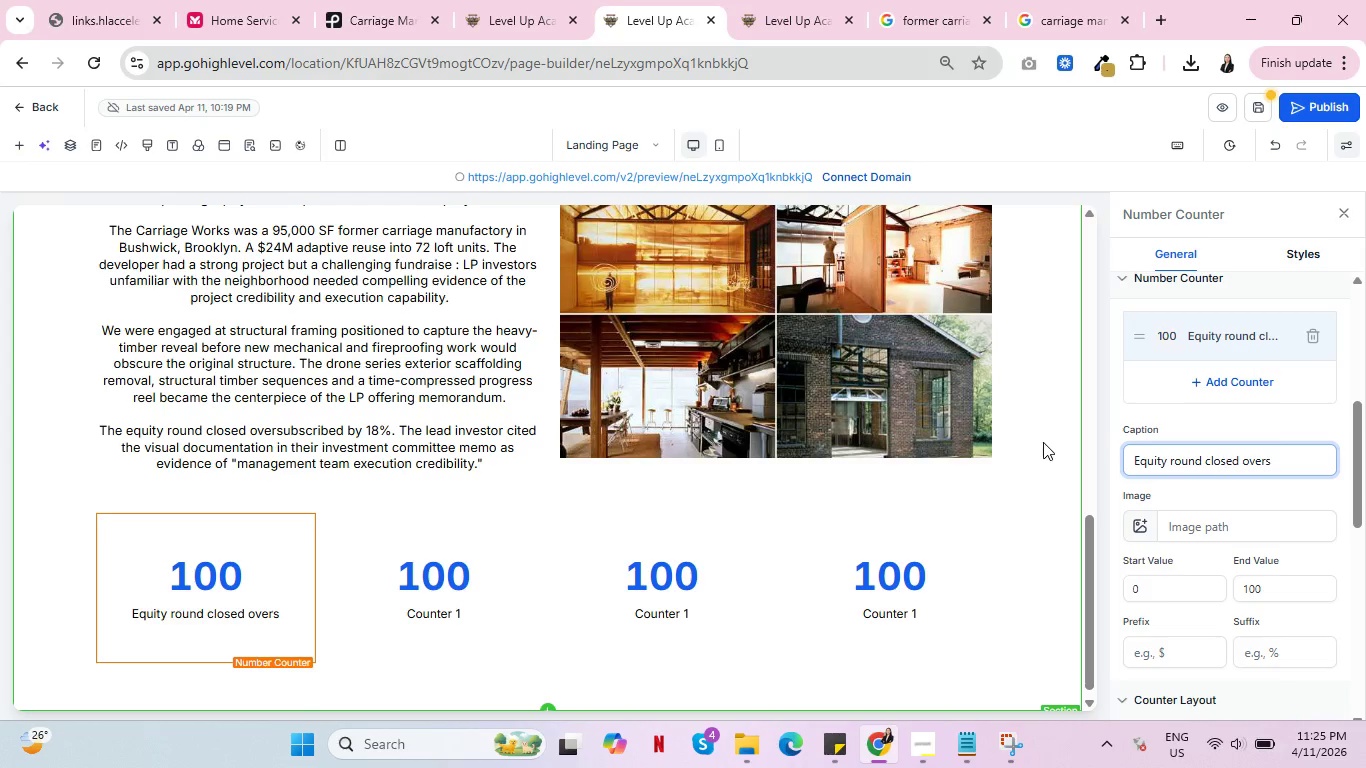 
type(ubscrie)
key(Backspace)
type(bef)
key(Backspace)
type(d)
 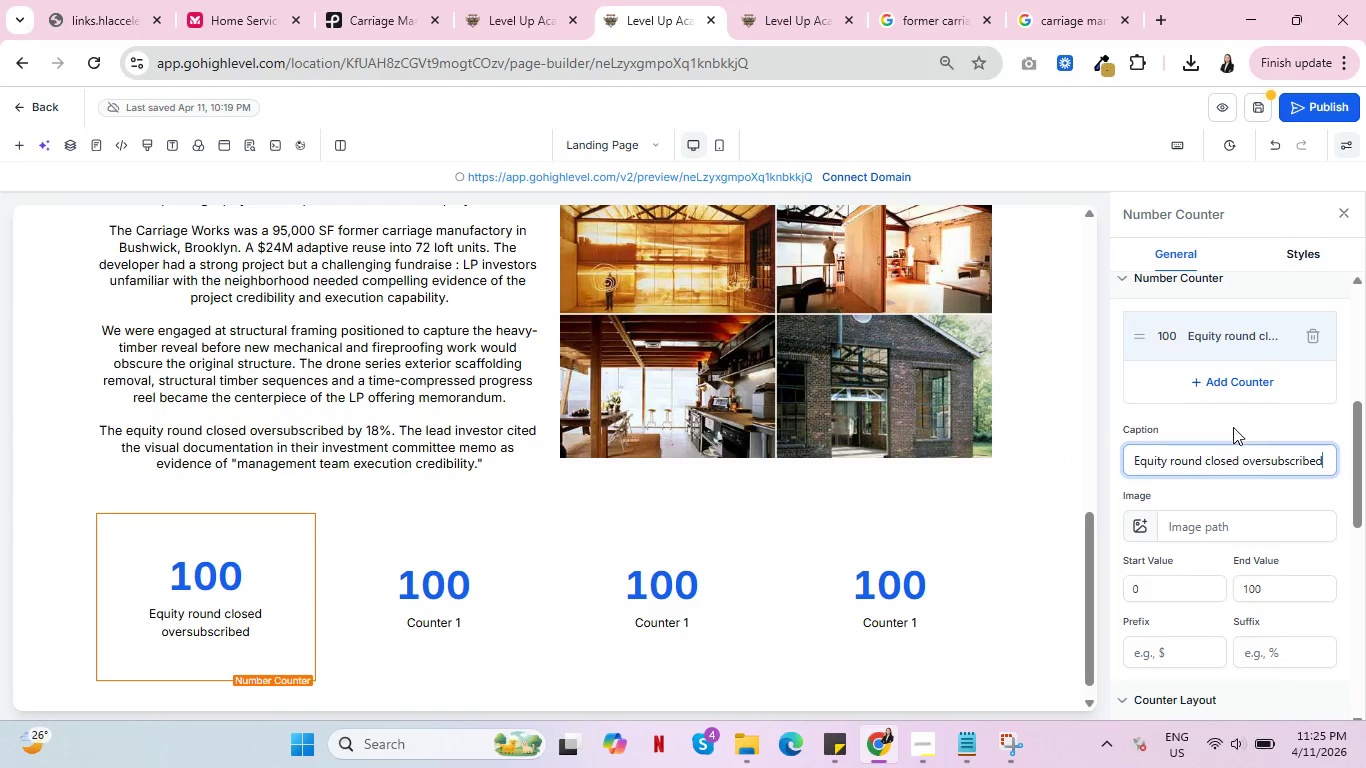 
wait(5.83)
 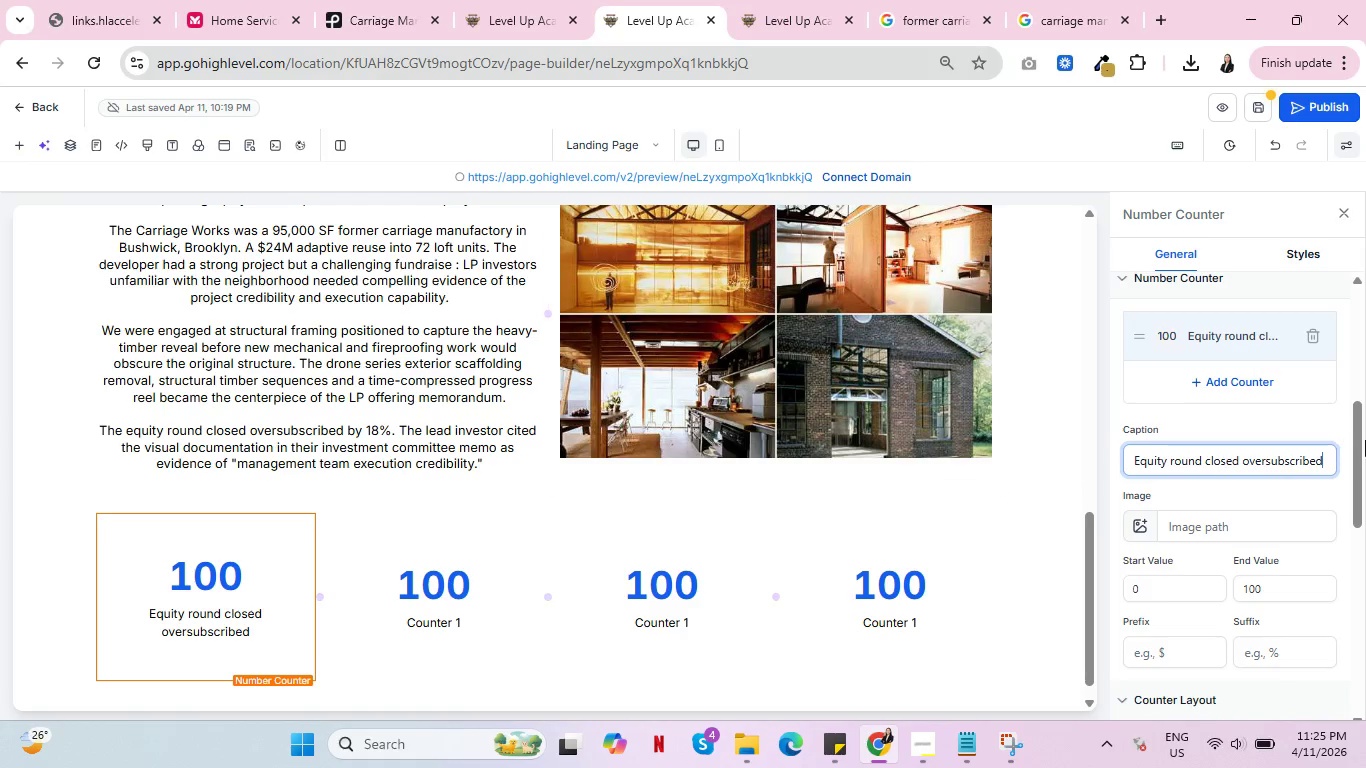 
left_click_drag(start_coordinate=[1270, 587], to_coordinate=[1237, 588])
 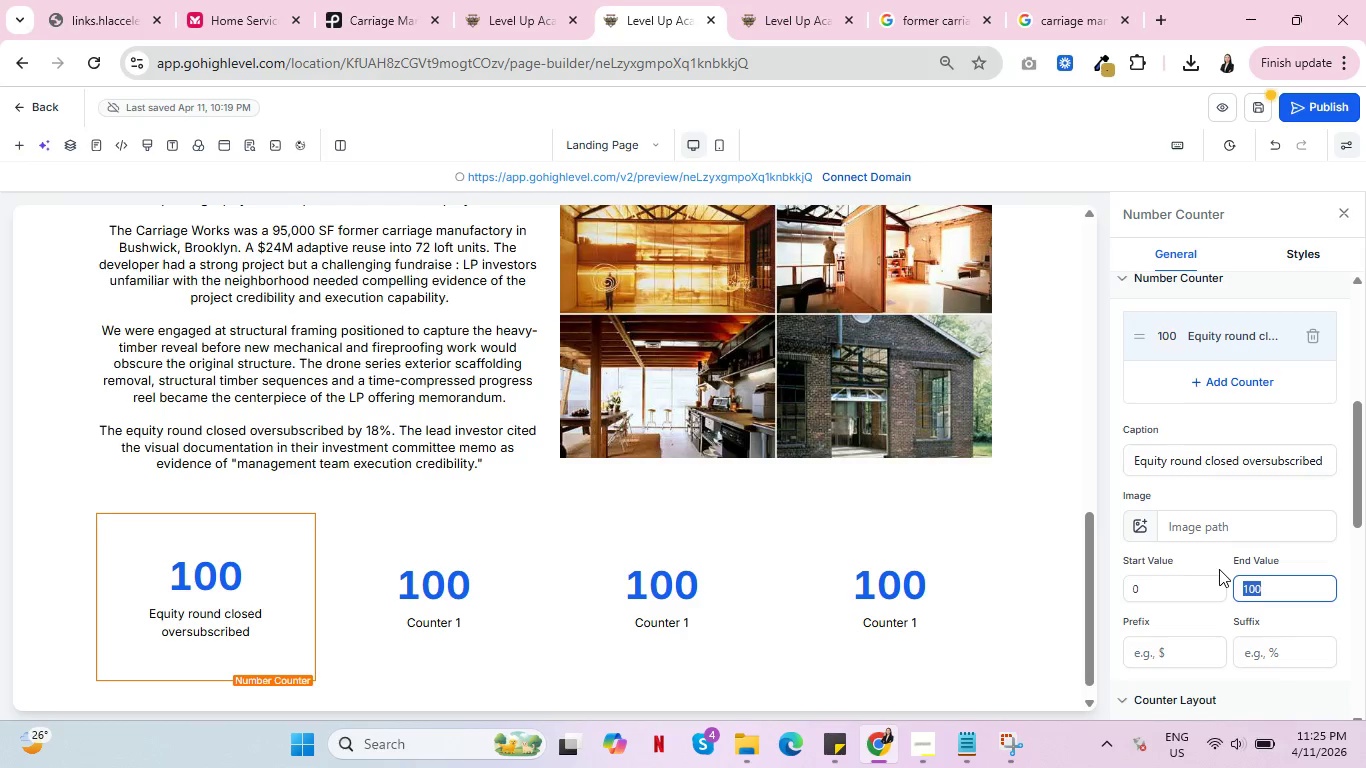 
type(28)
 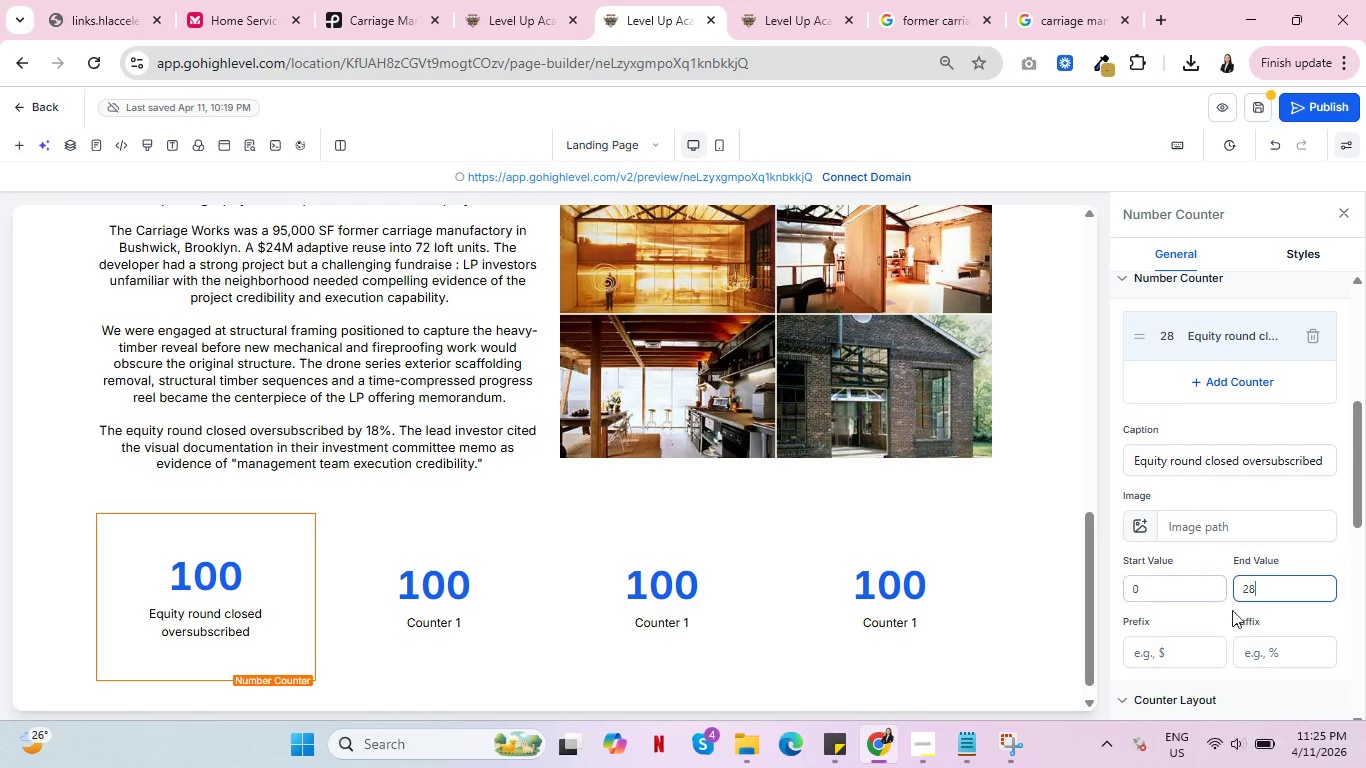 
left_click([1203, 649])
 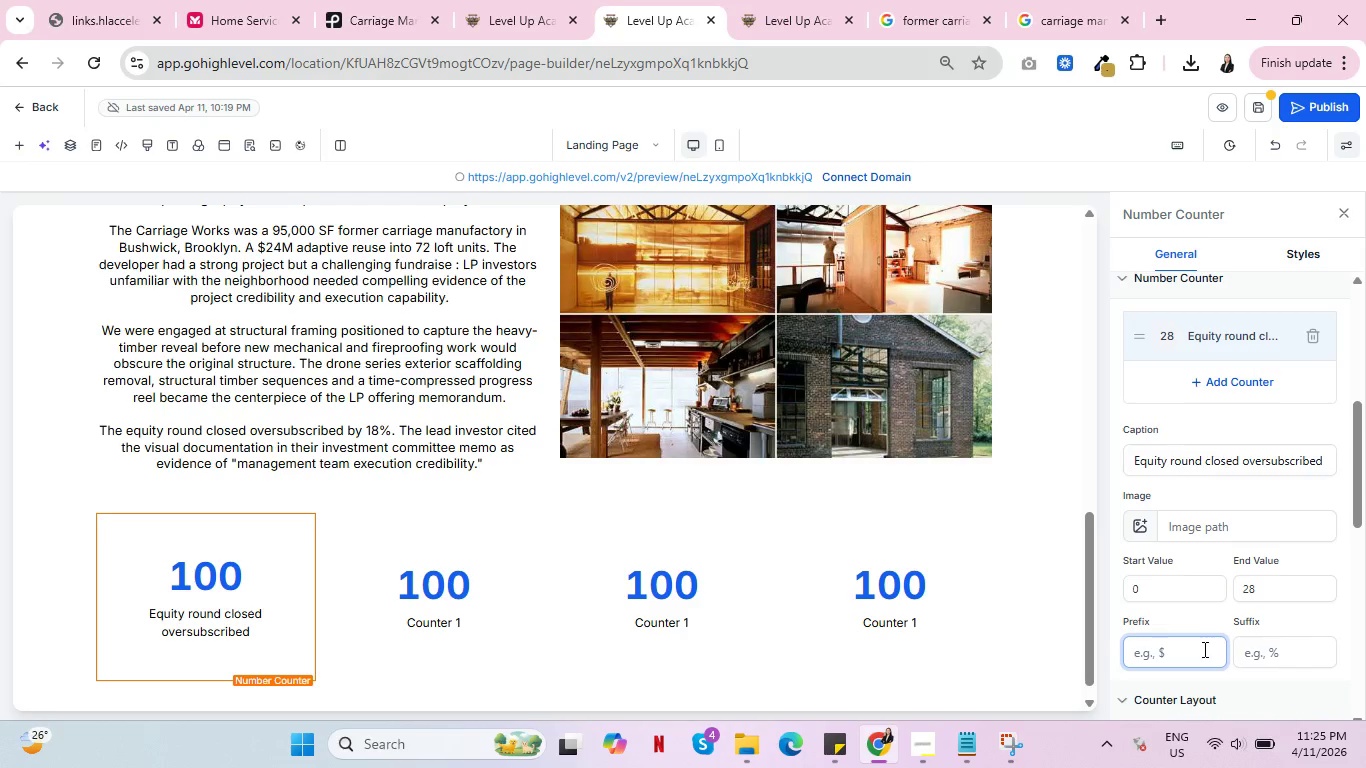 
key(Shift+4)
 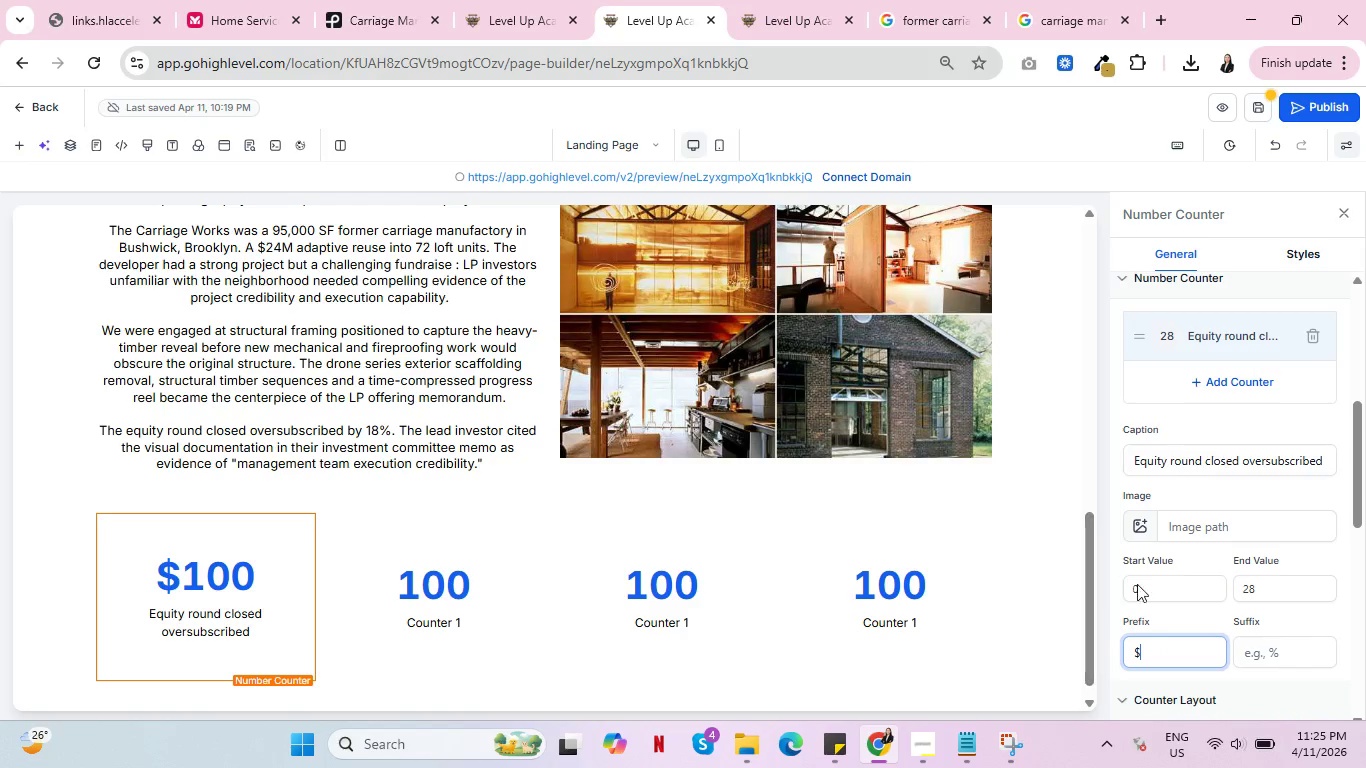 
left_click([1313, 649])
 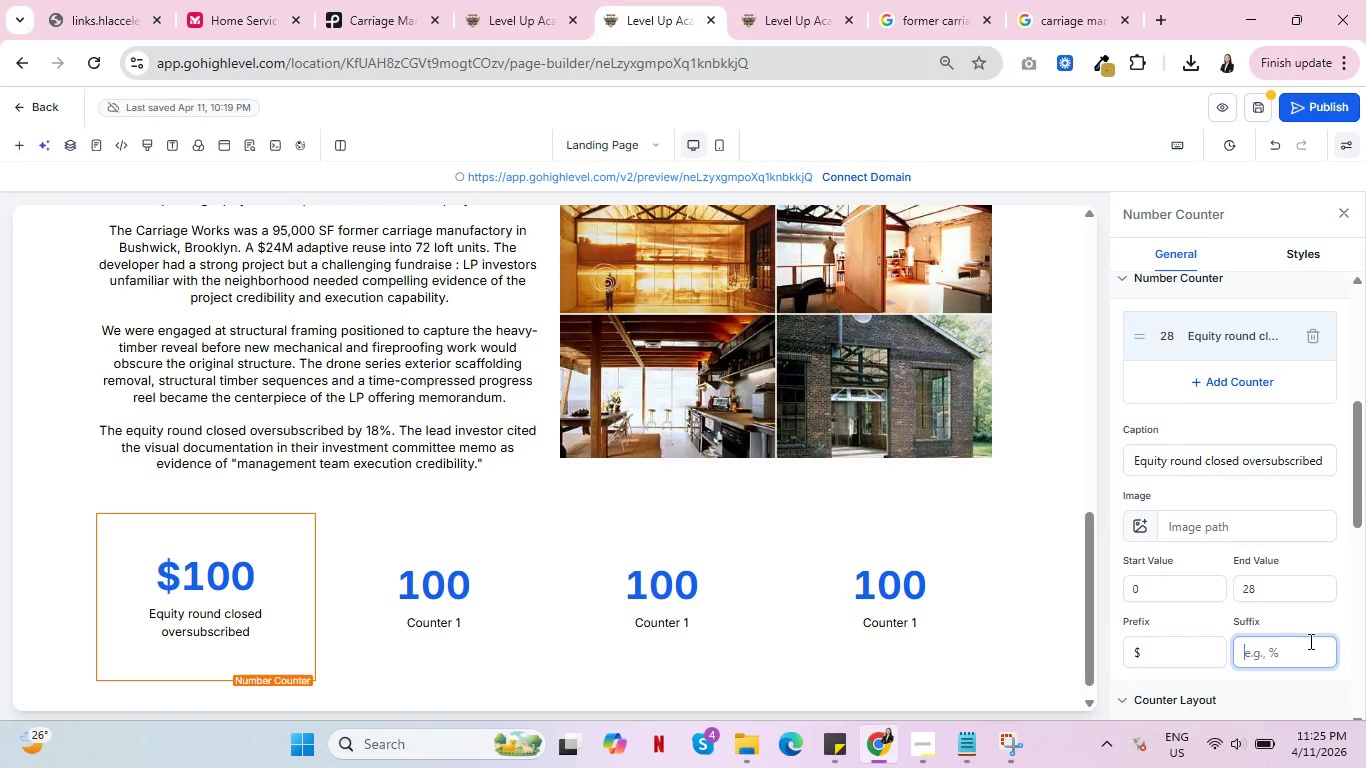 
key(Shift+M)
 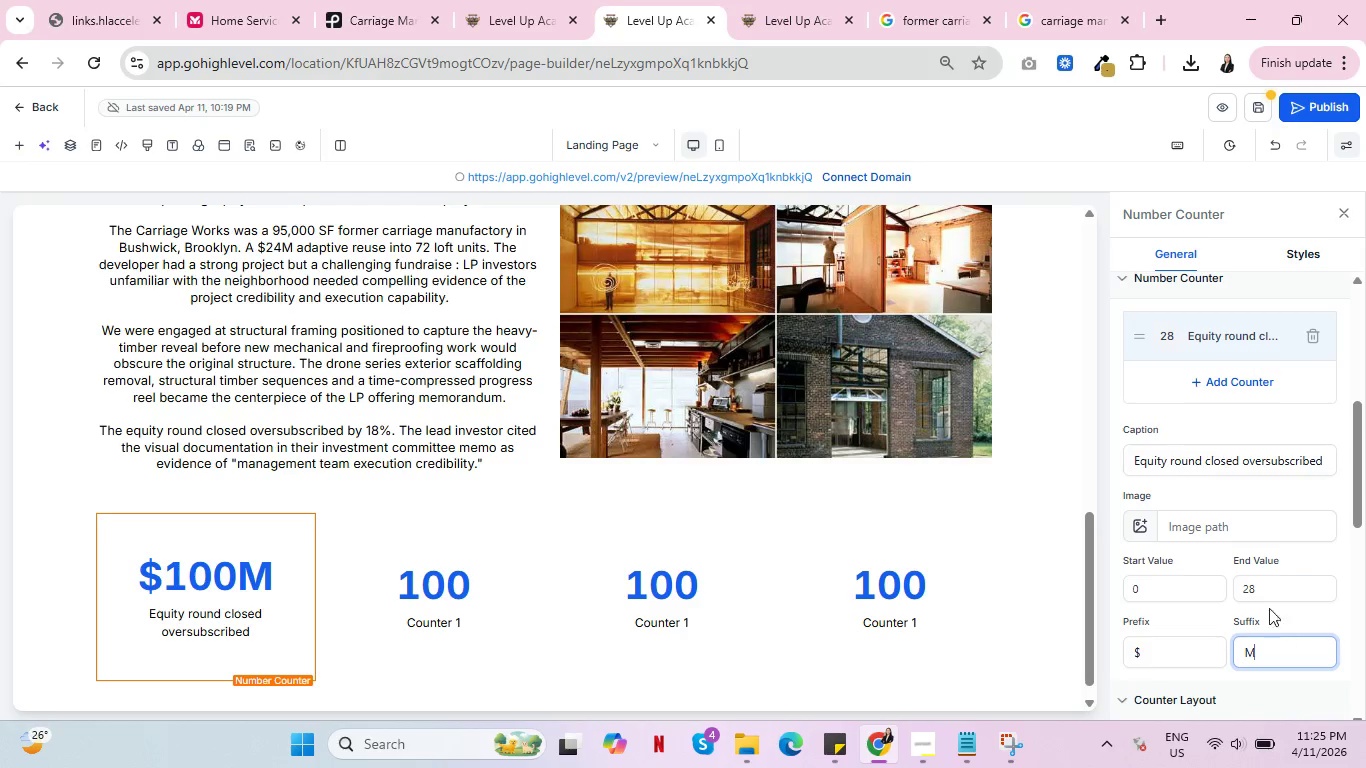 
left_click([1251, 590])
 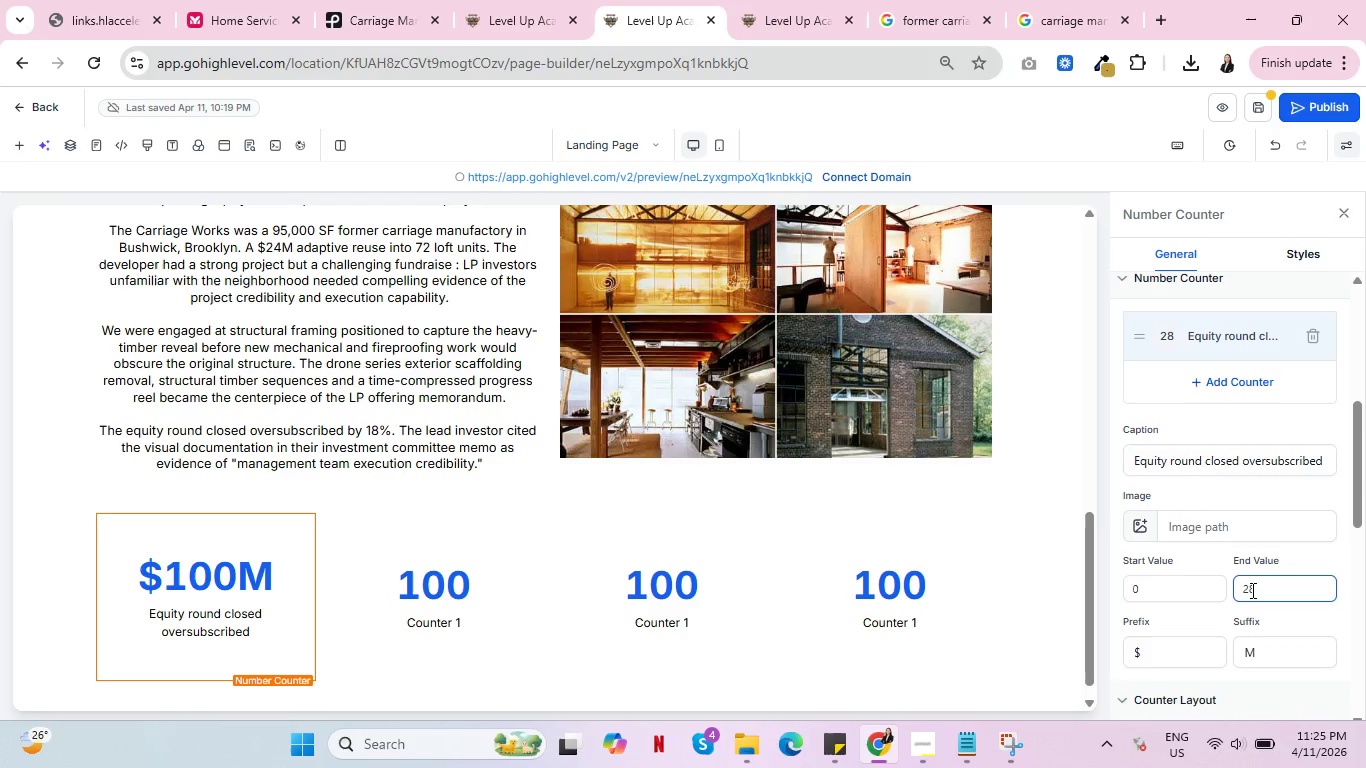 
key(Delete)
 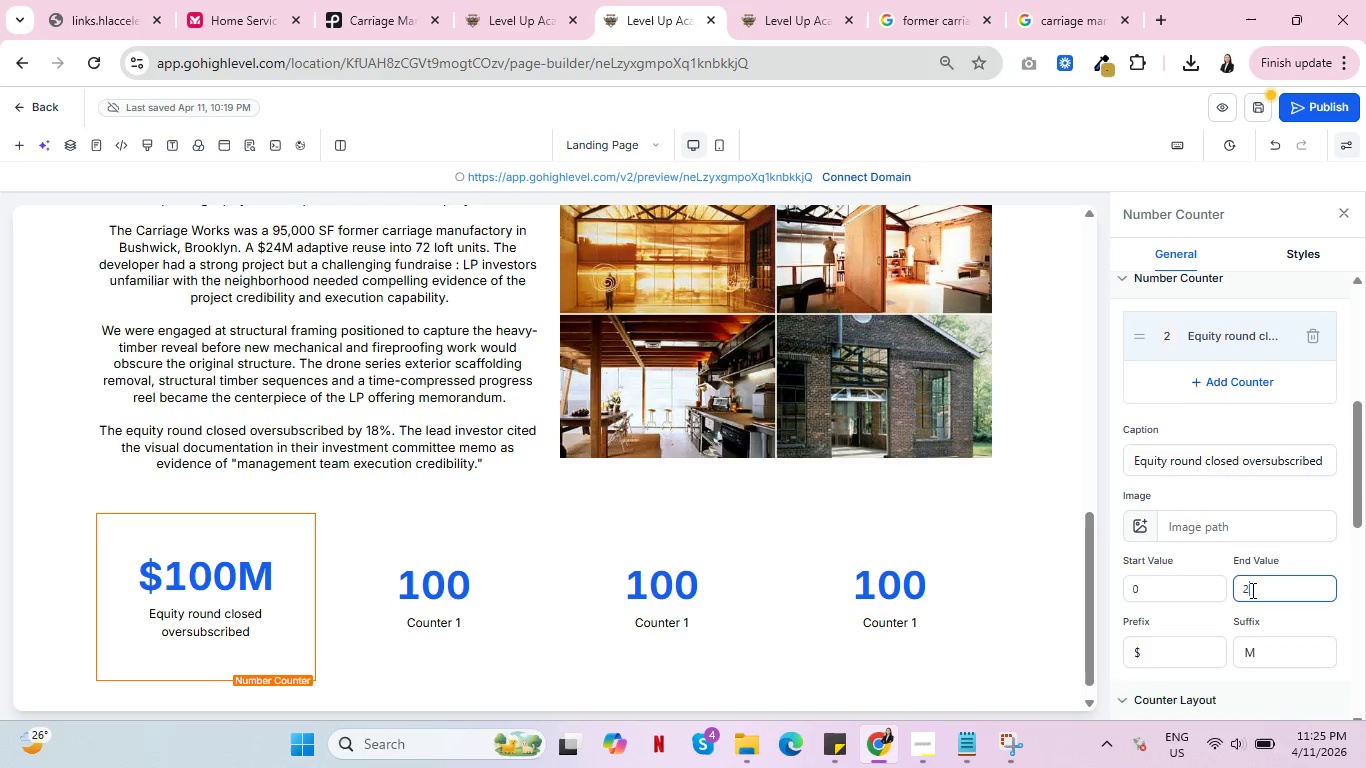 
key(4)
 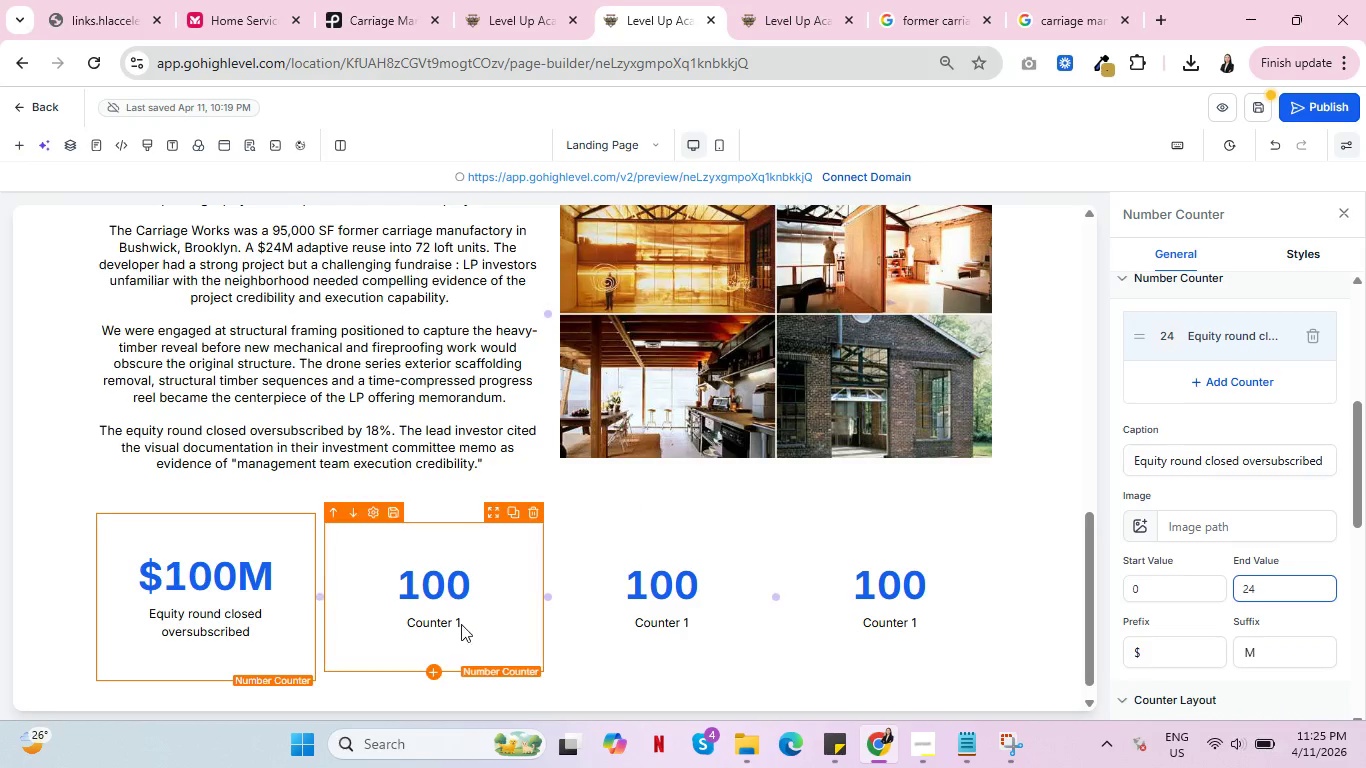 
left_click([456, 596])
 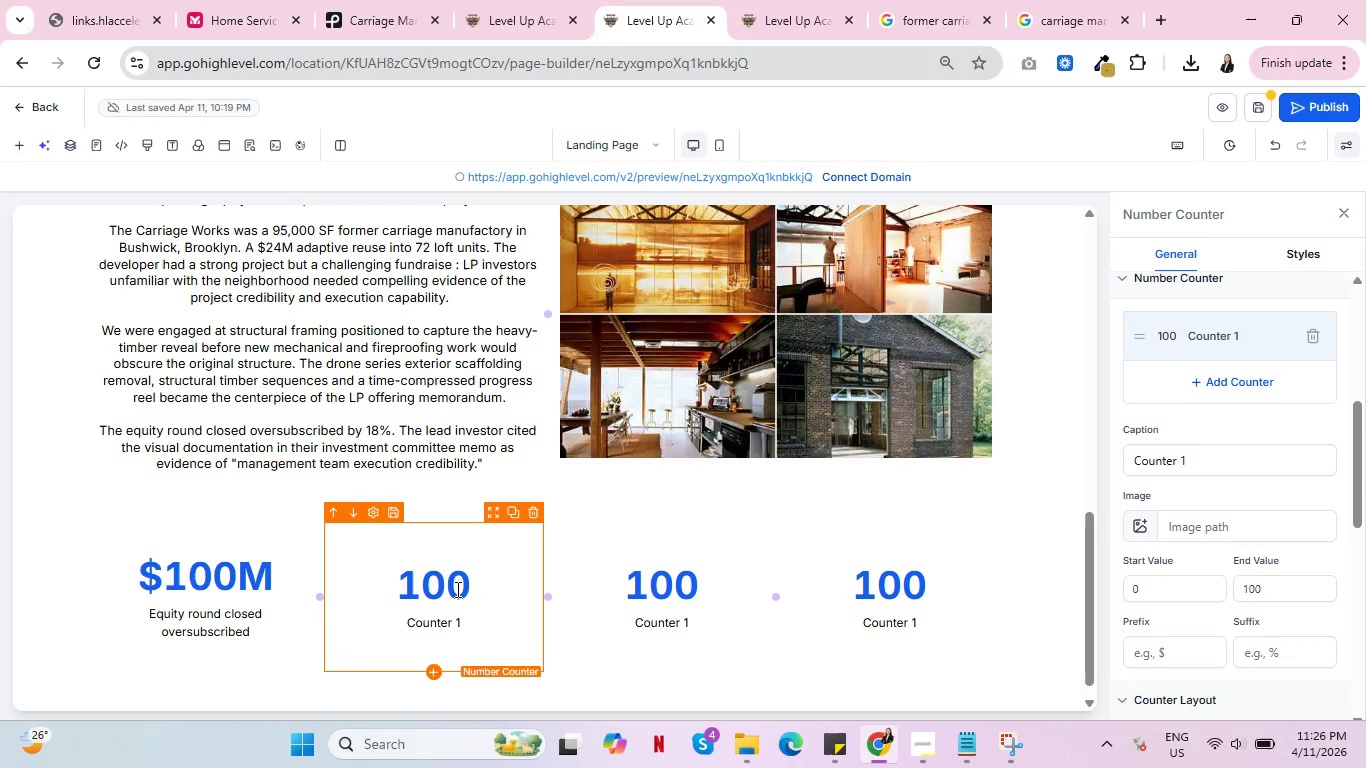 
wait(6.3)
 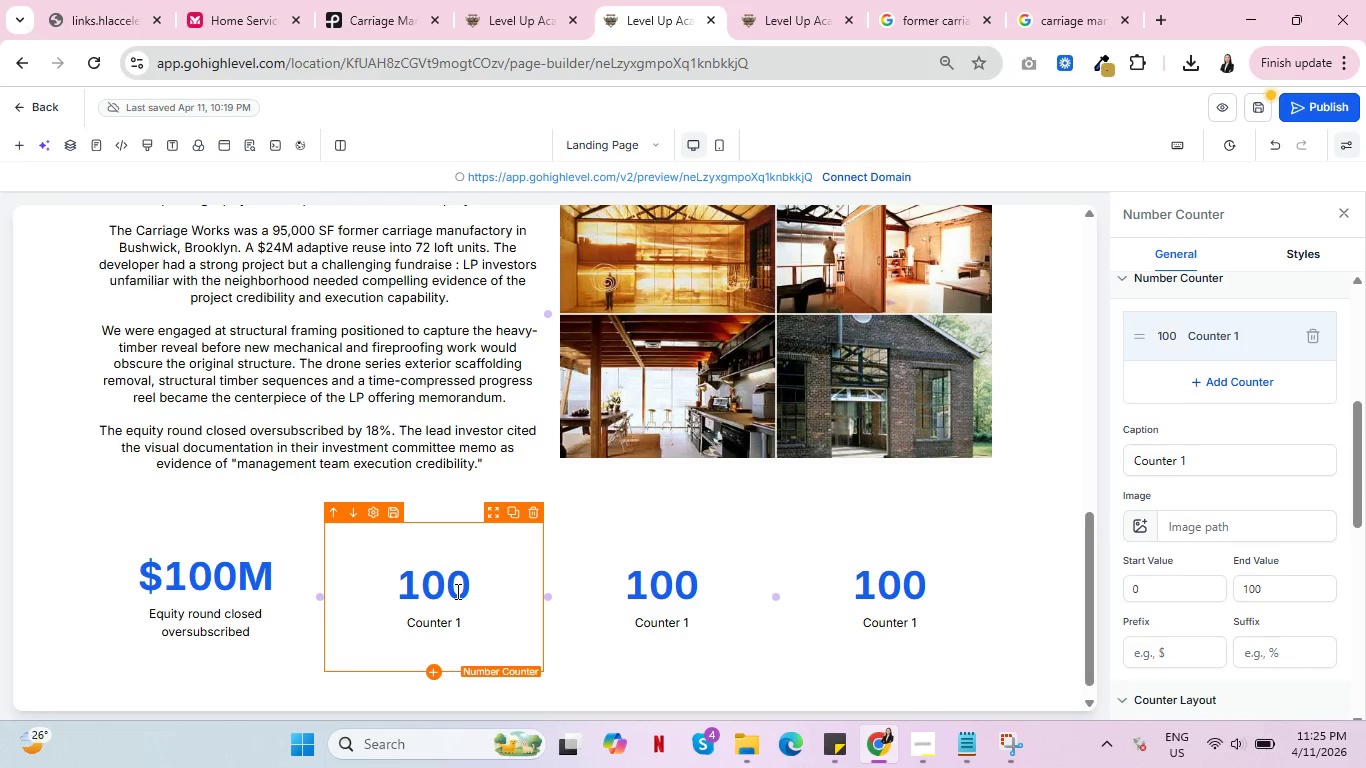 
left_click_drag(start_coordinate=[1203, 465], to_coordinate=[1113, 450])
 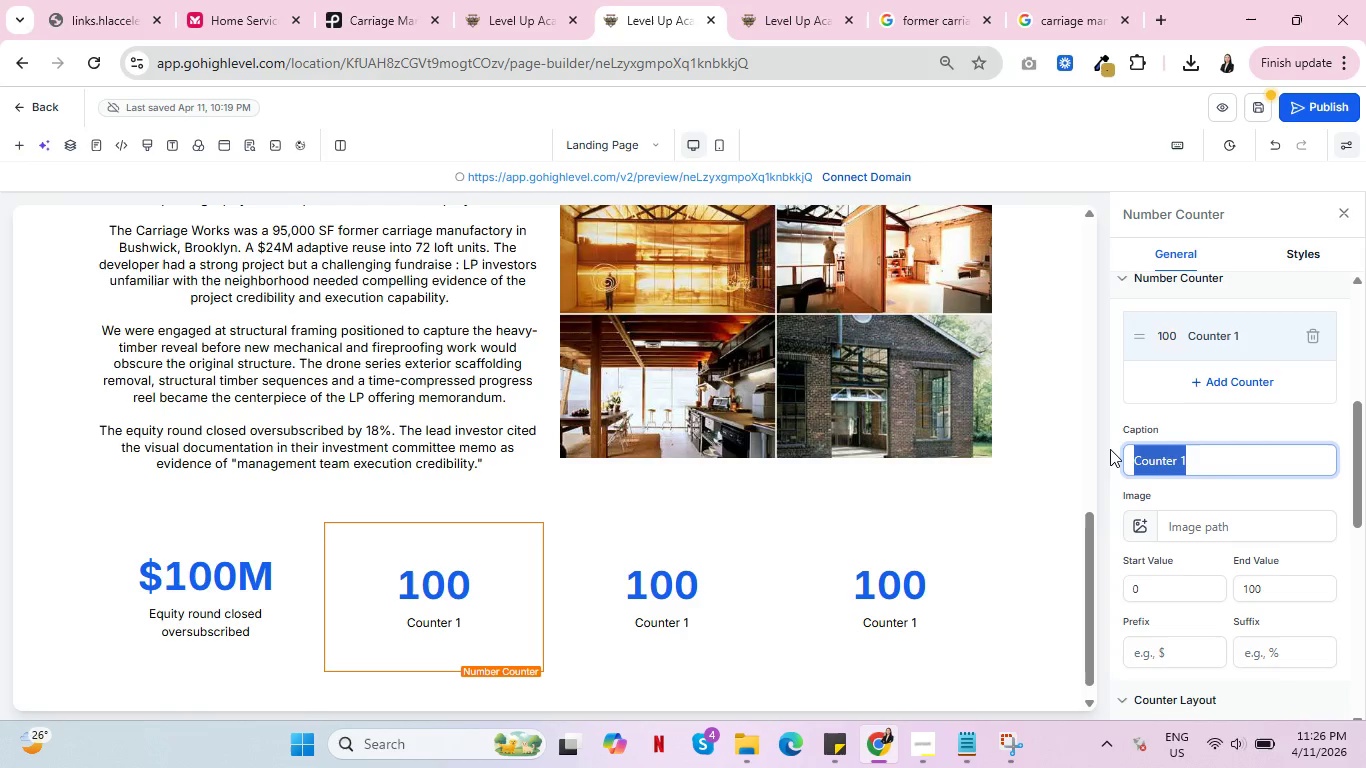 
type(Over target su)
 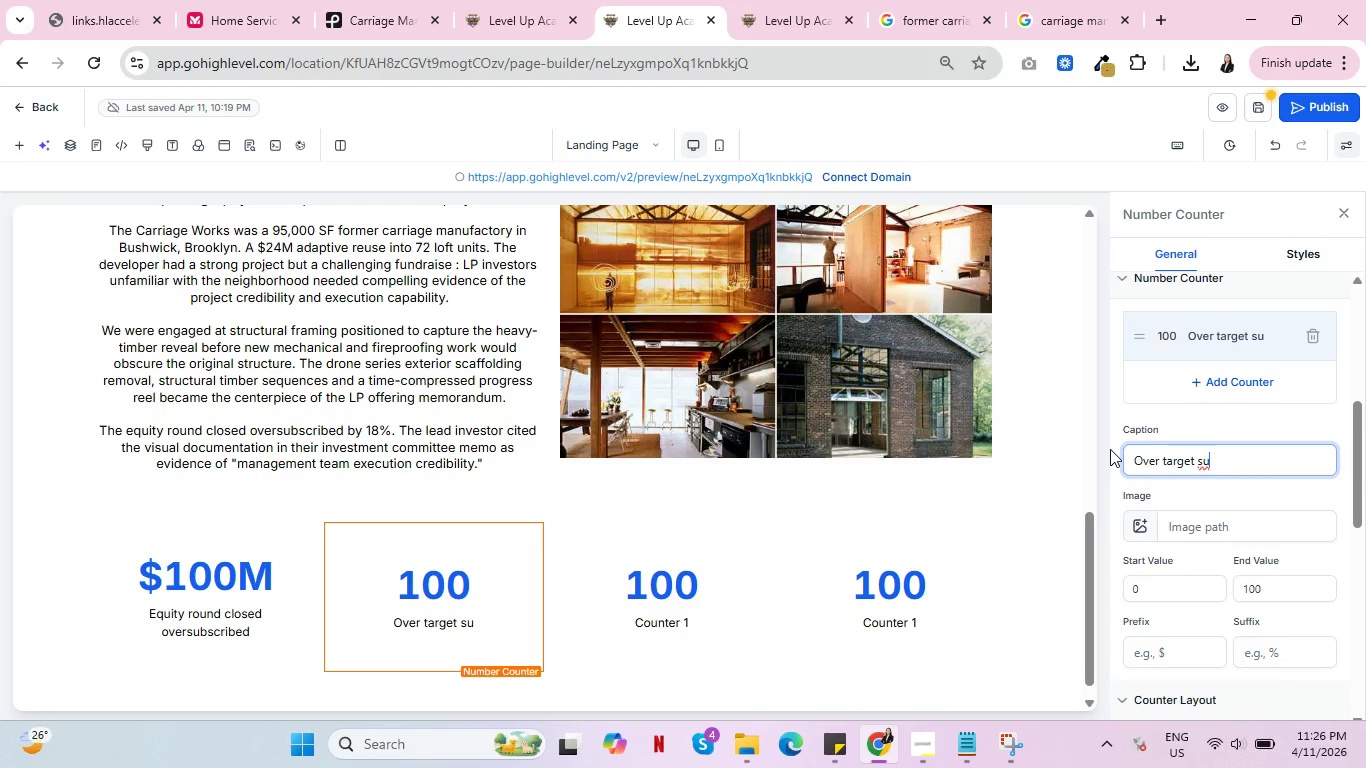 
key(Backspace)
 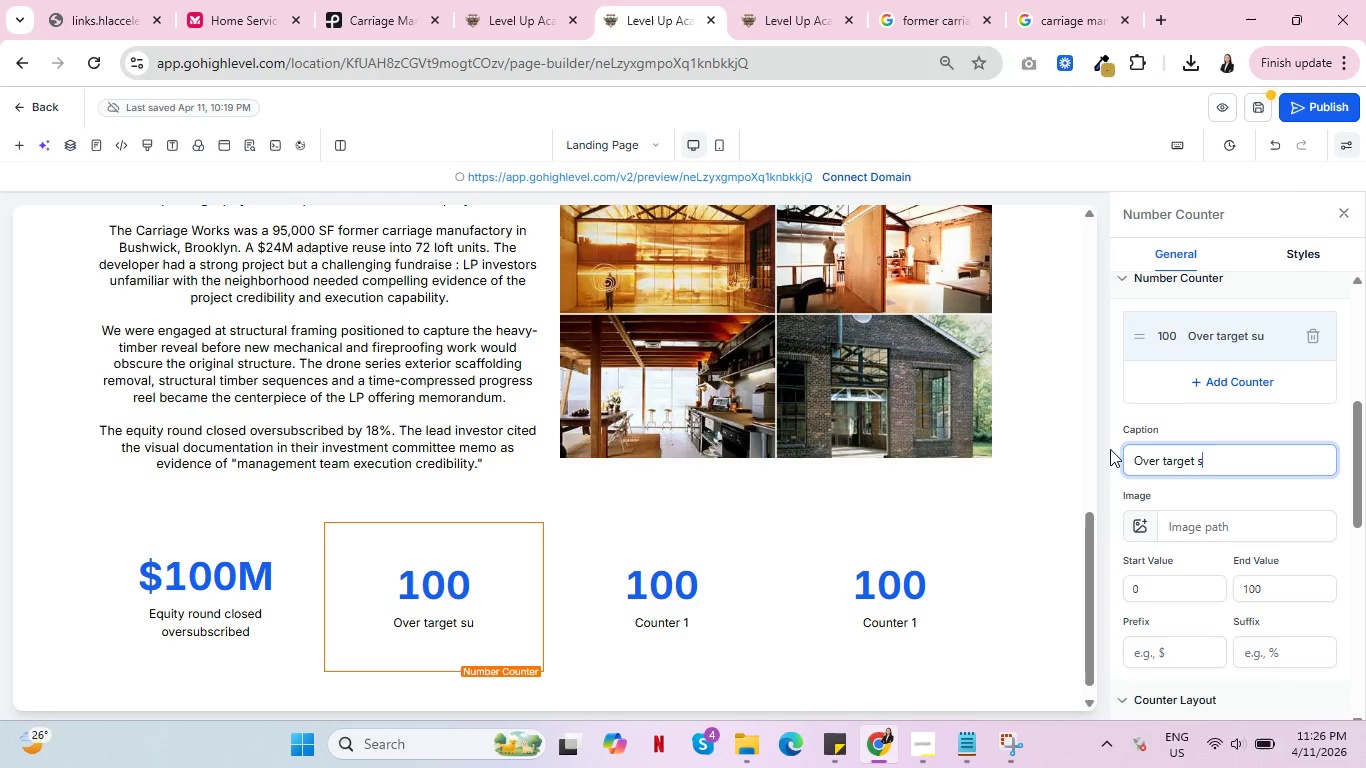 
key(Backspace)
 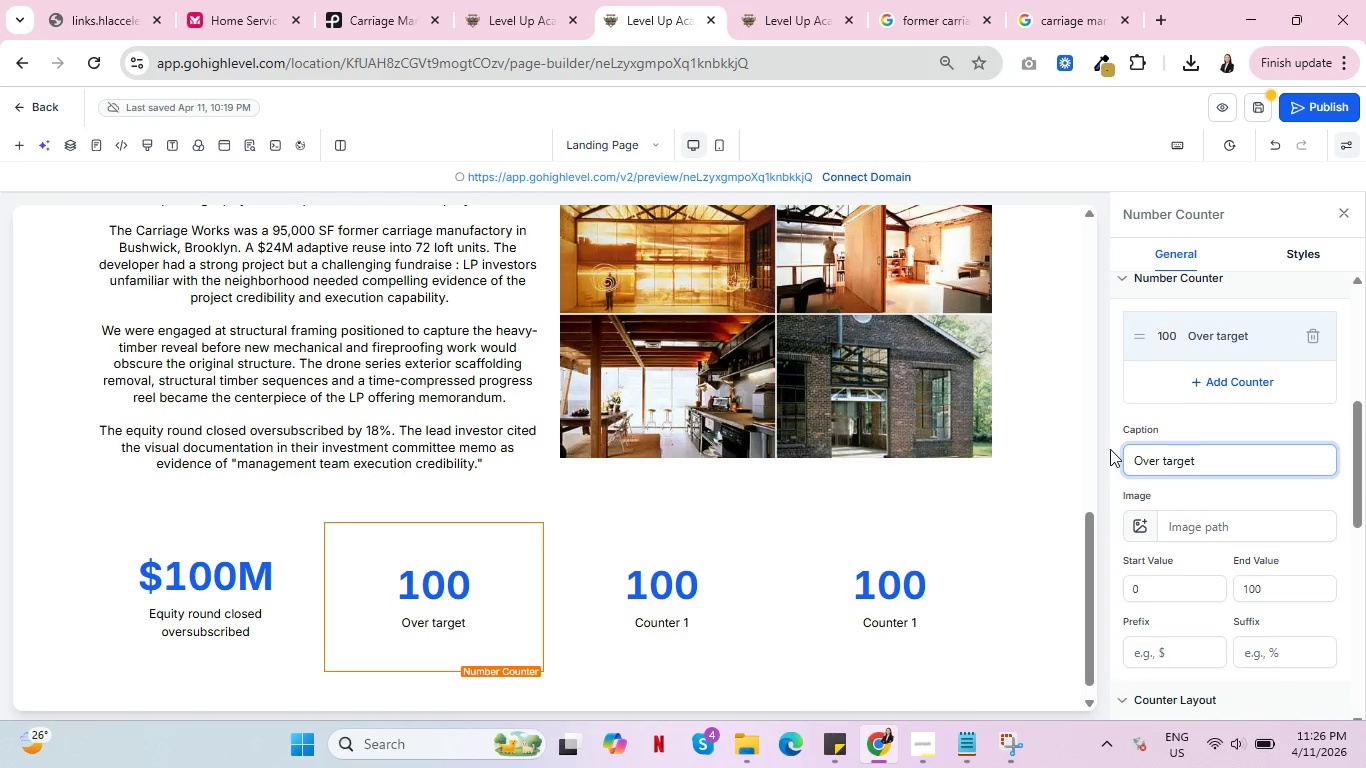 
scroll: coordinate [1246, 474], scroll_direction: down, amount: 8.0
 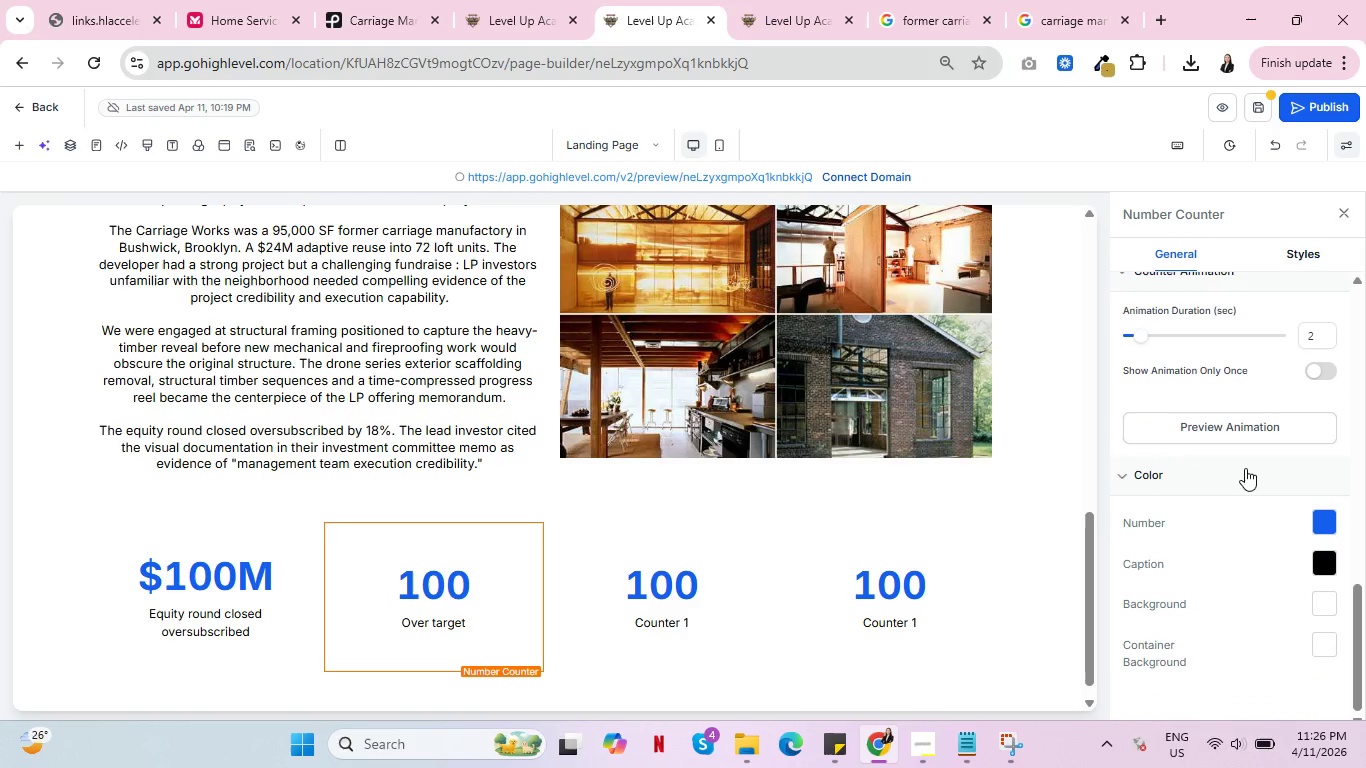 
scroll: coordinate [1249, 456], scroll_direction: none, amount: 0.0
 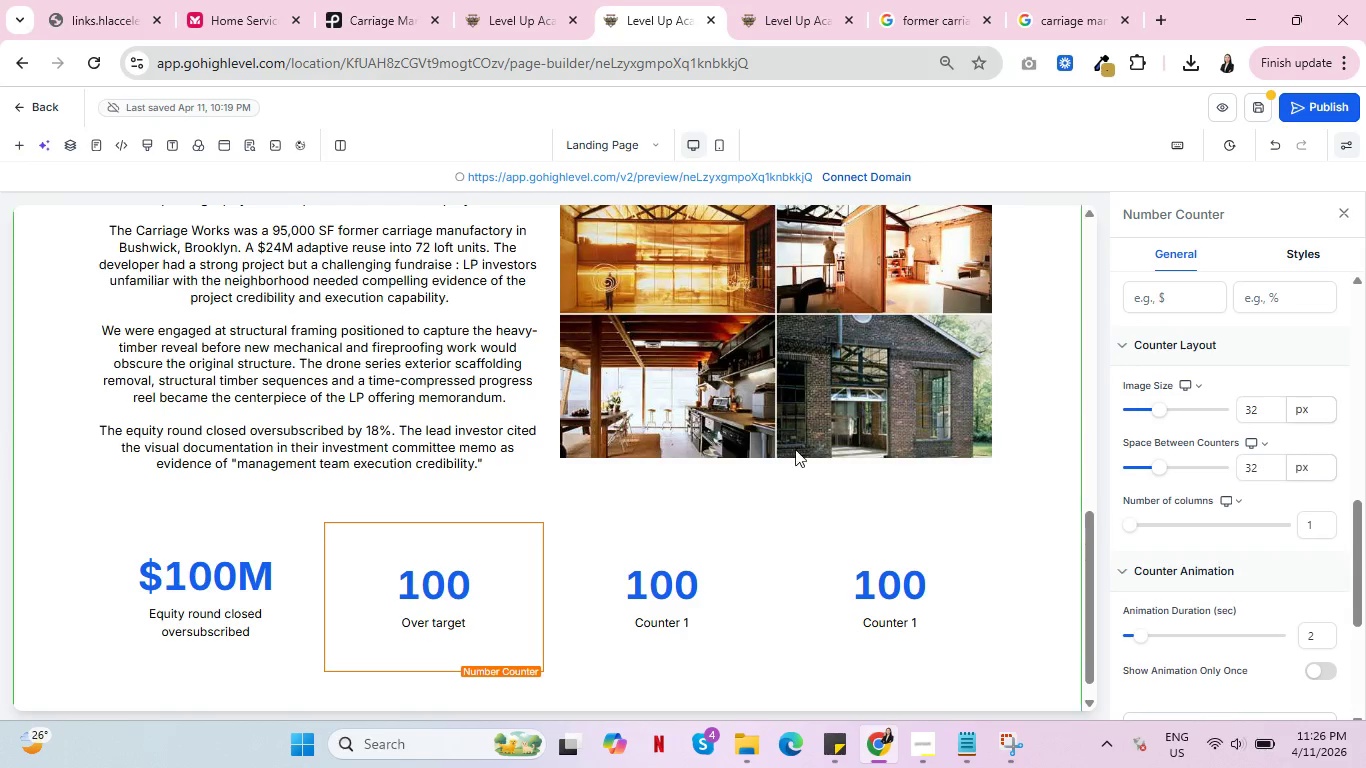 
scroll: coordinate [775, 454], scroll_direction: up, amount: 10.0
 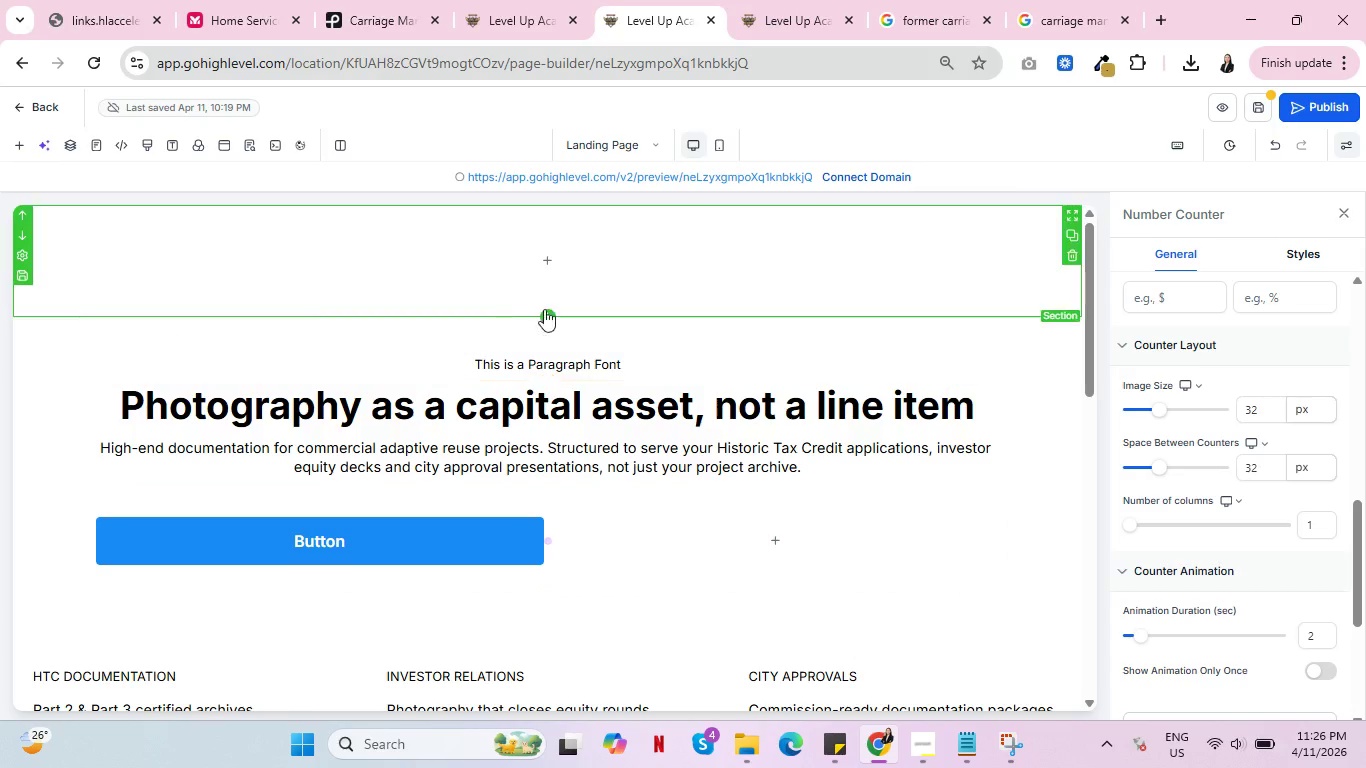 
scroll: coordinate [216, 496], scroll_direction: down, amount: 11.0
 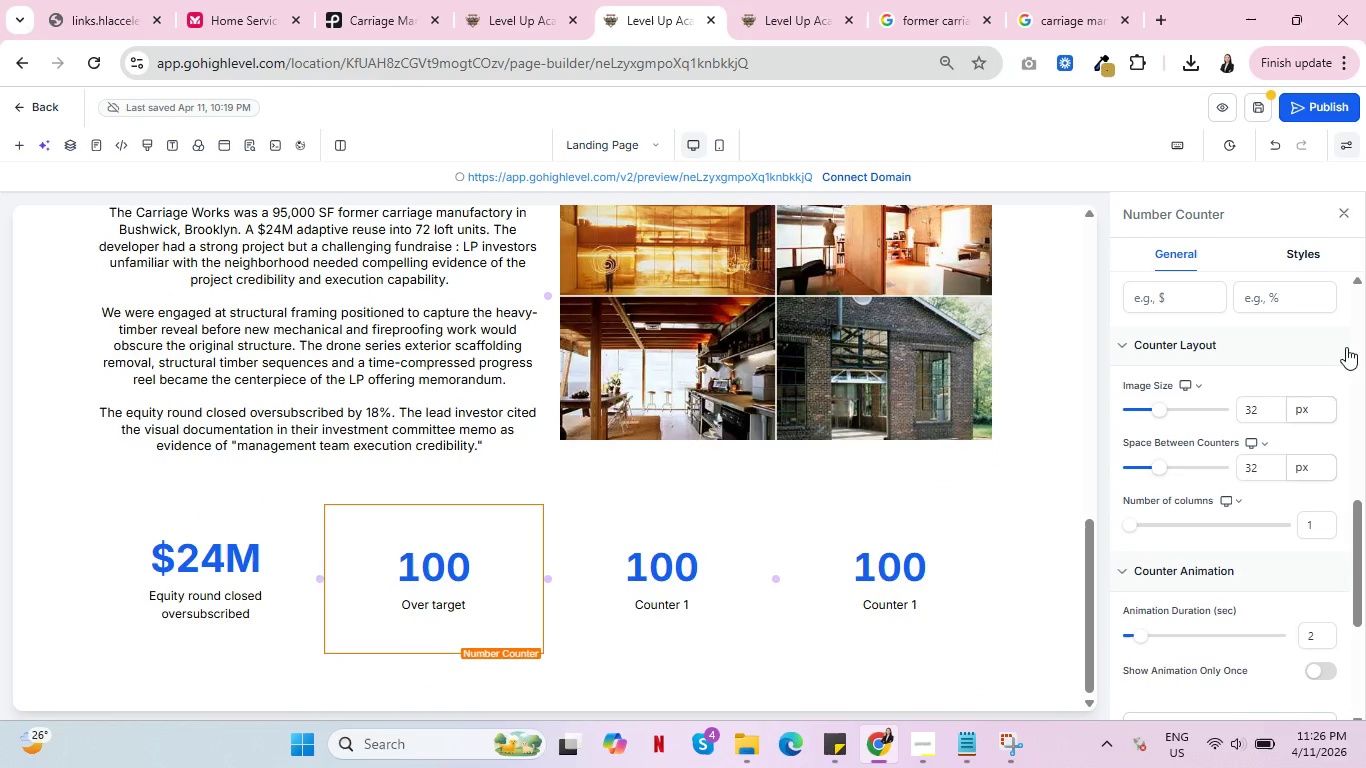 
scroll: coordinate [1329, 371], scroll_direction: up, amount: 2.0
 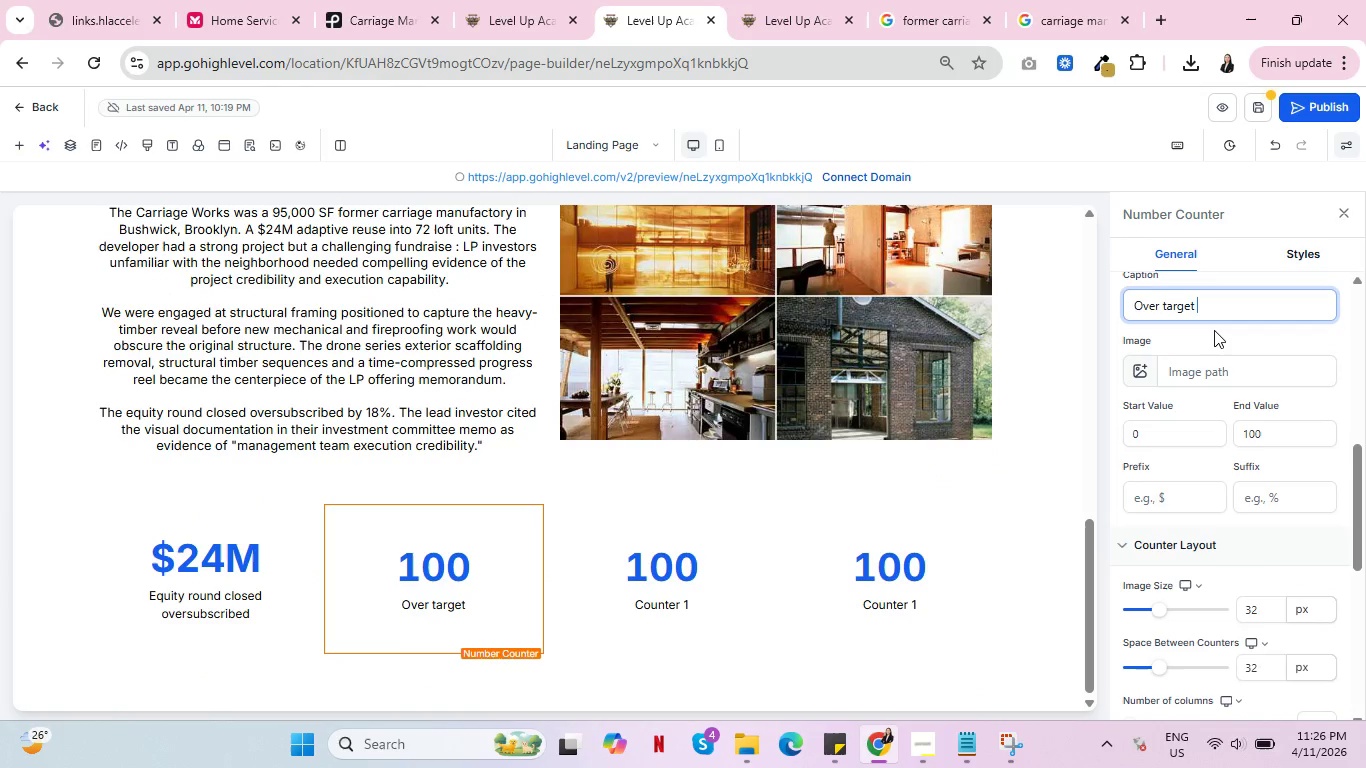 
type(Subscriptiom)
key(Backspace)
type(n)
 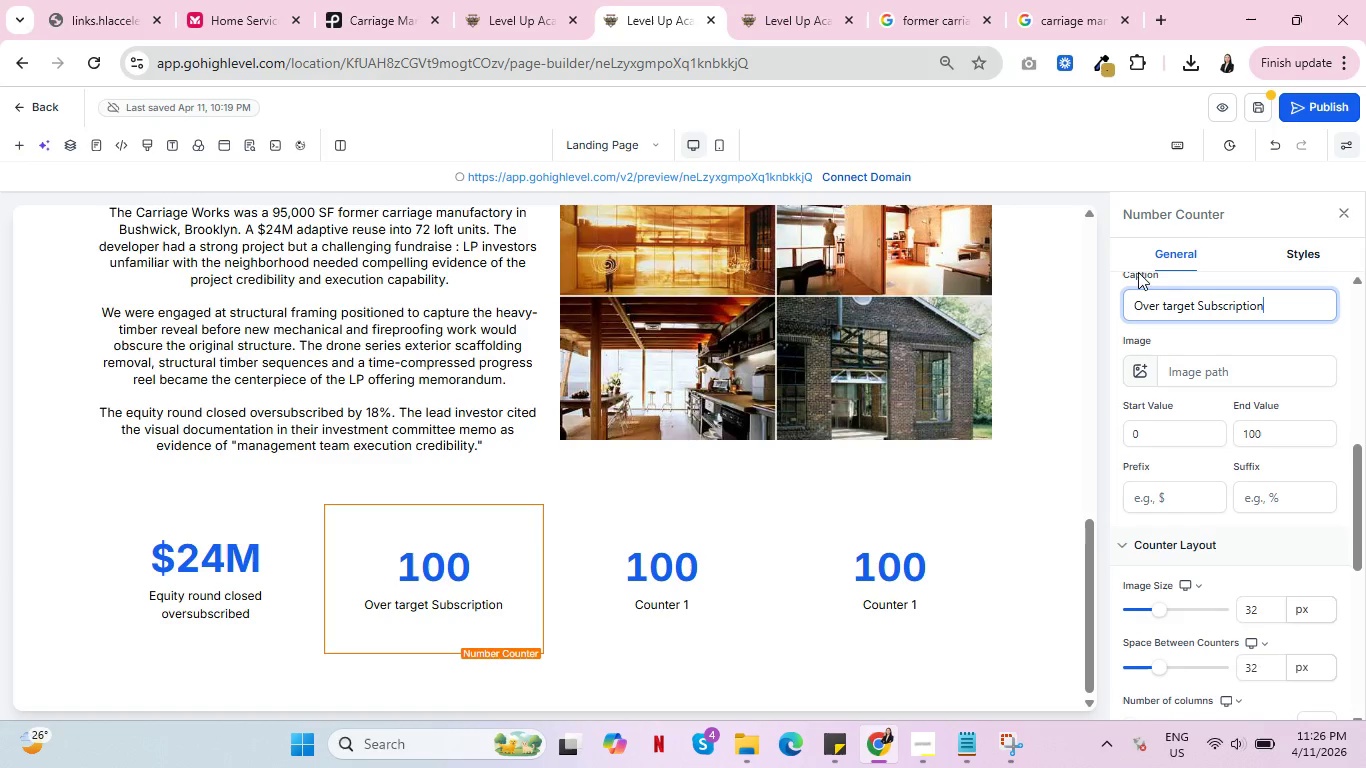 
left_click([665, 597])
 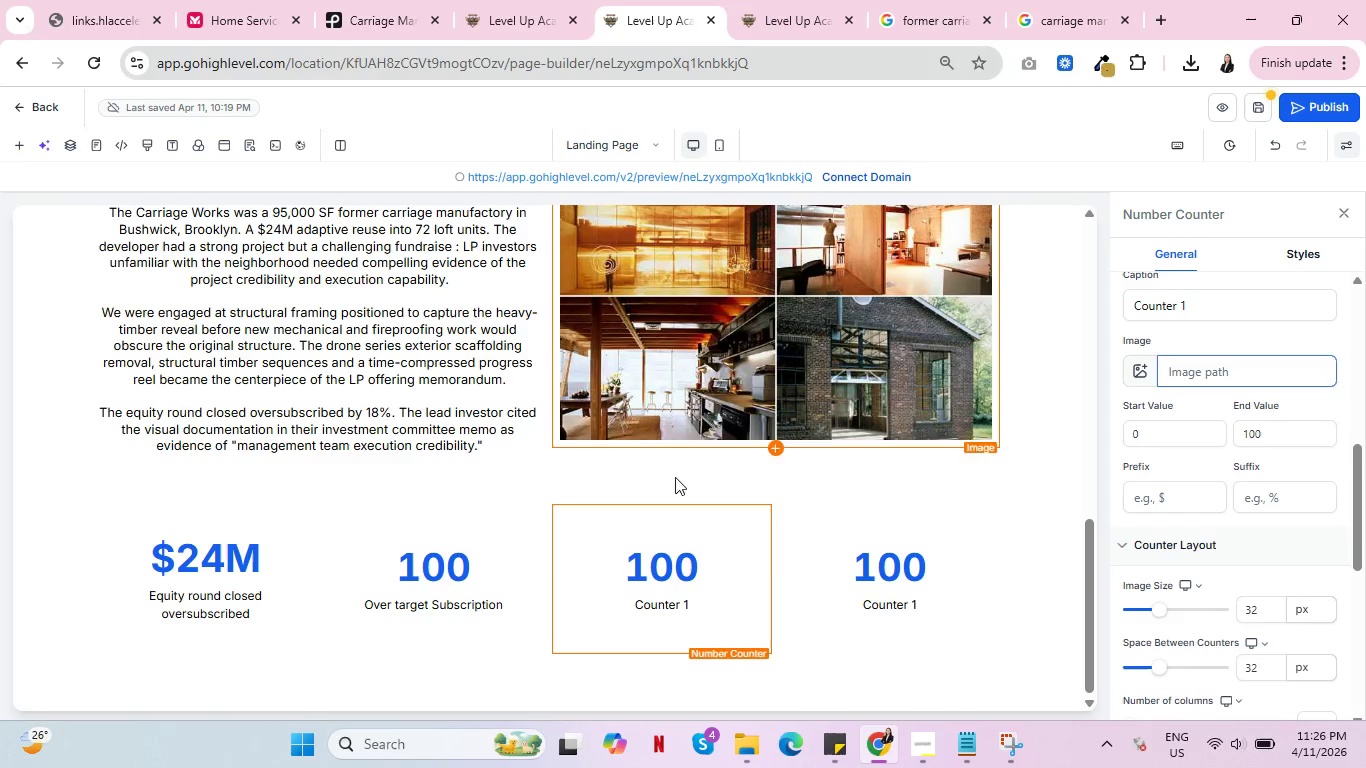 
left_click([466, 556])
 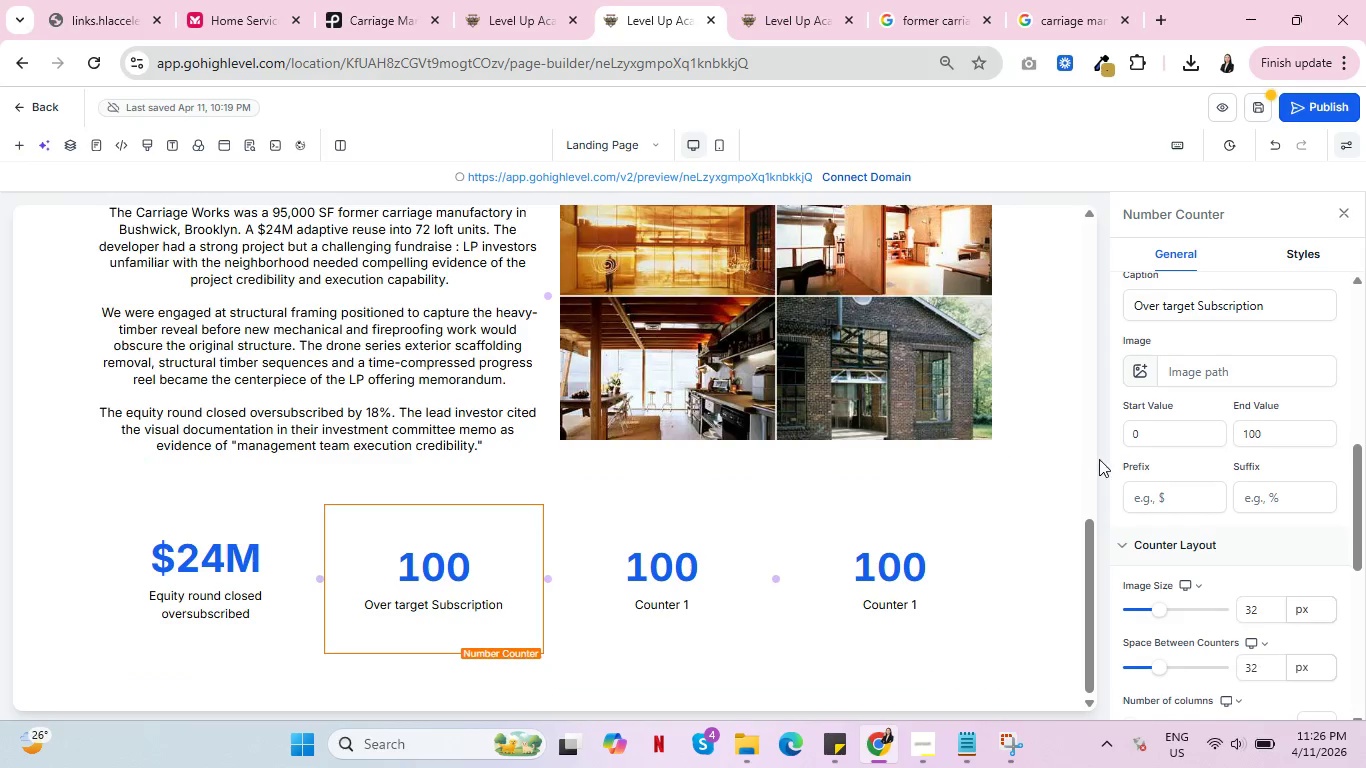 
scroll: coordinate [1277, 430], scroll_direction: up, amount: 2.0
 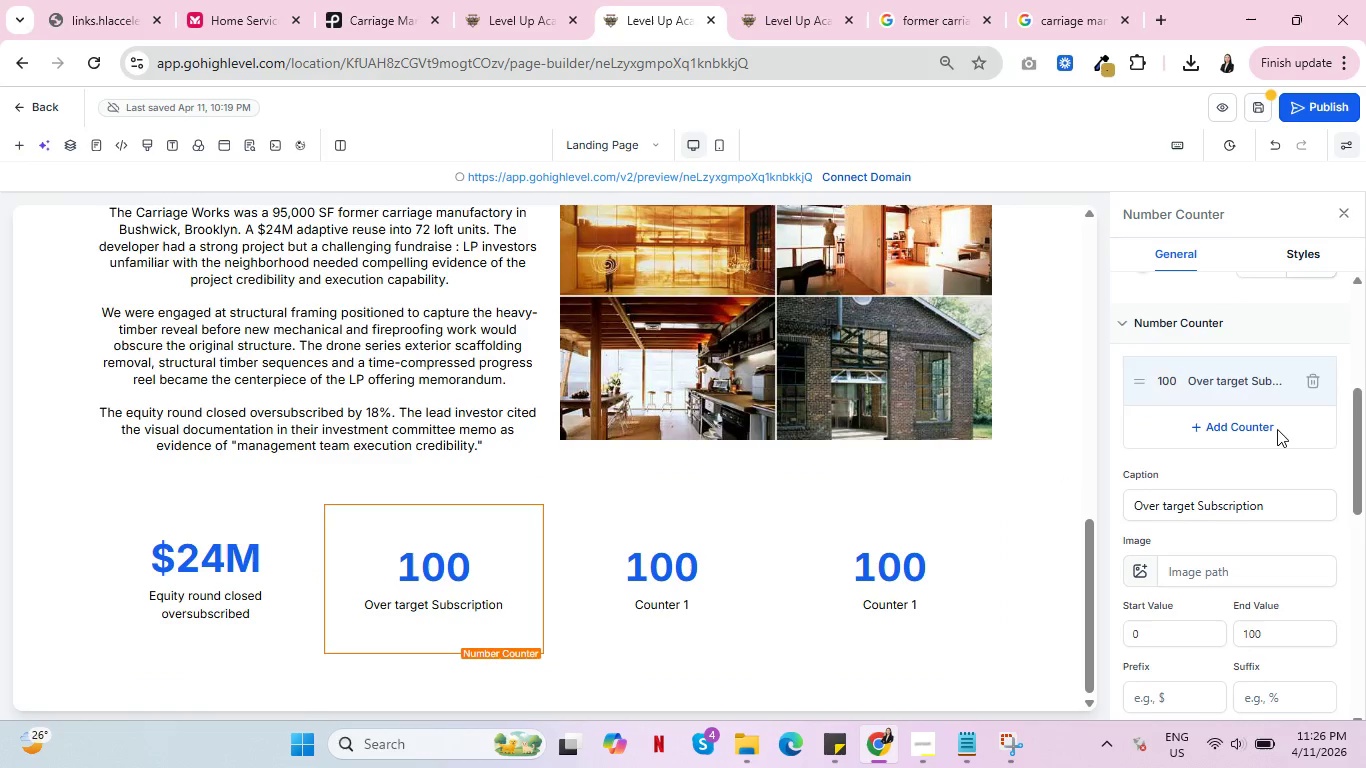 
scroll: coordinate [1277, 429], scroll_direction: down, amount: 2.0
 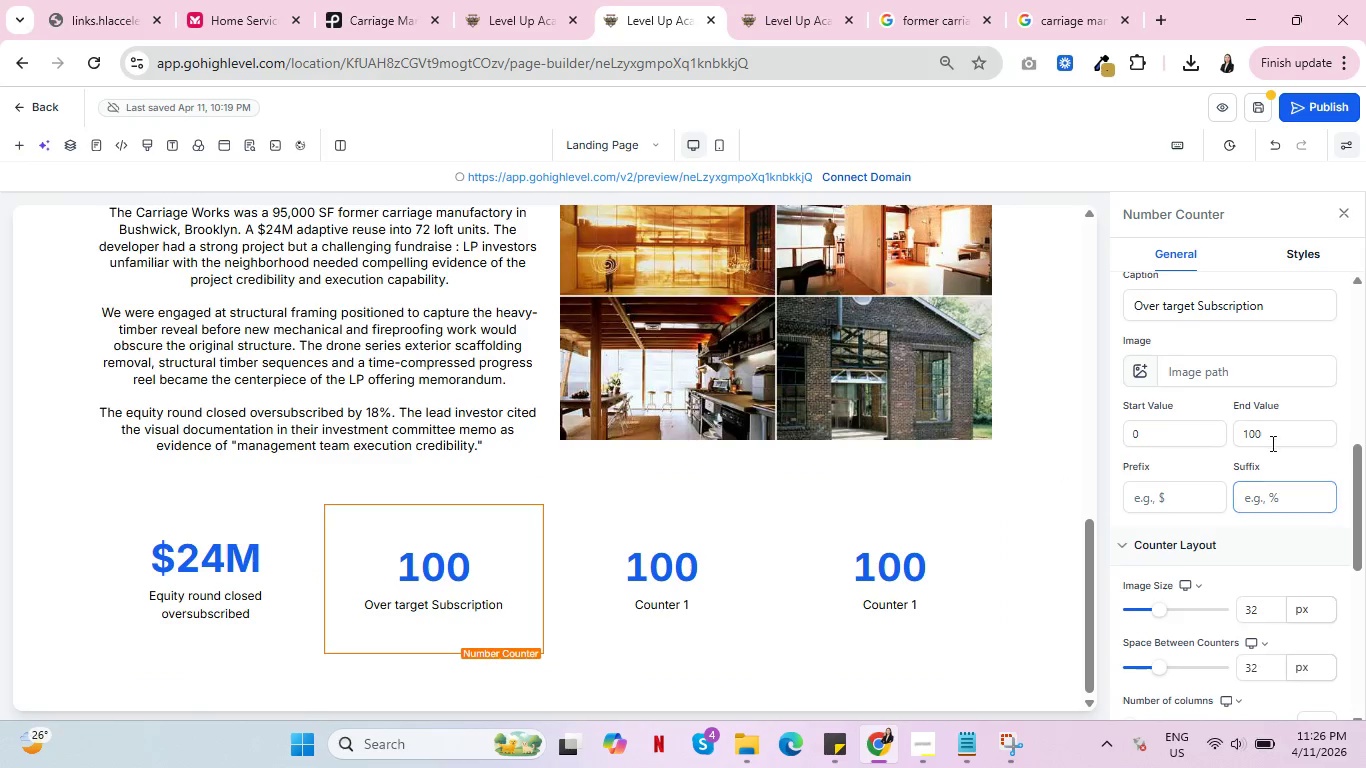 
left_click_drag(start_coordinate=[1271, 443], to_coordinate=[1230, 441])
 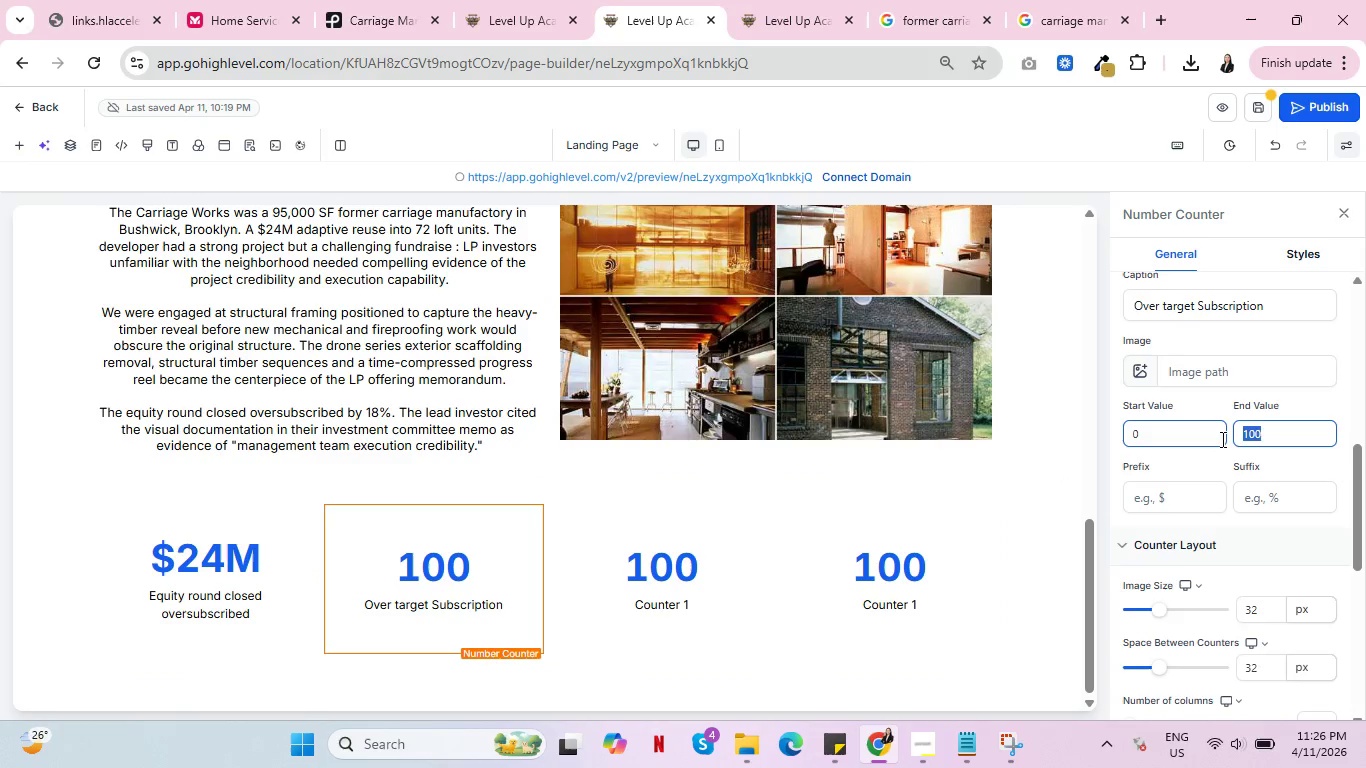 
type(18)
 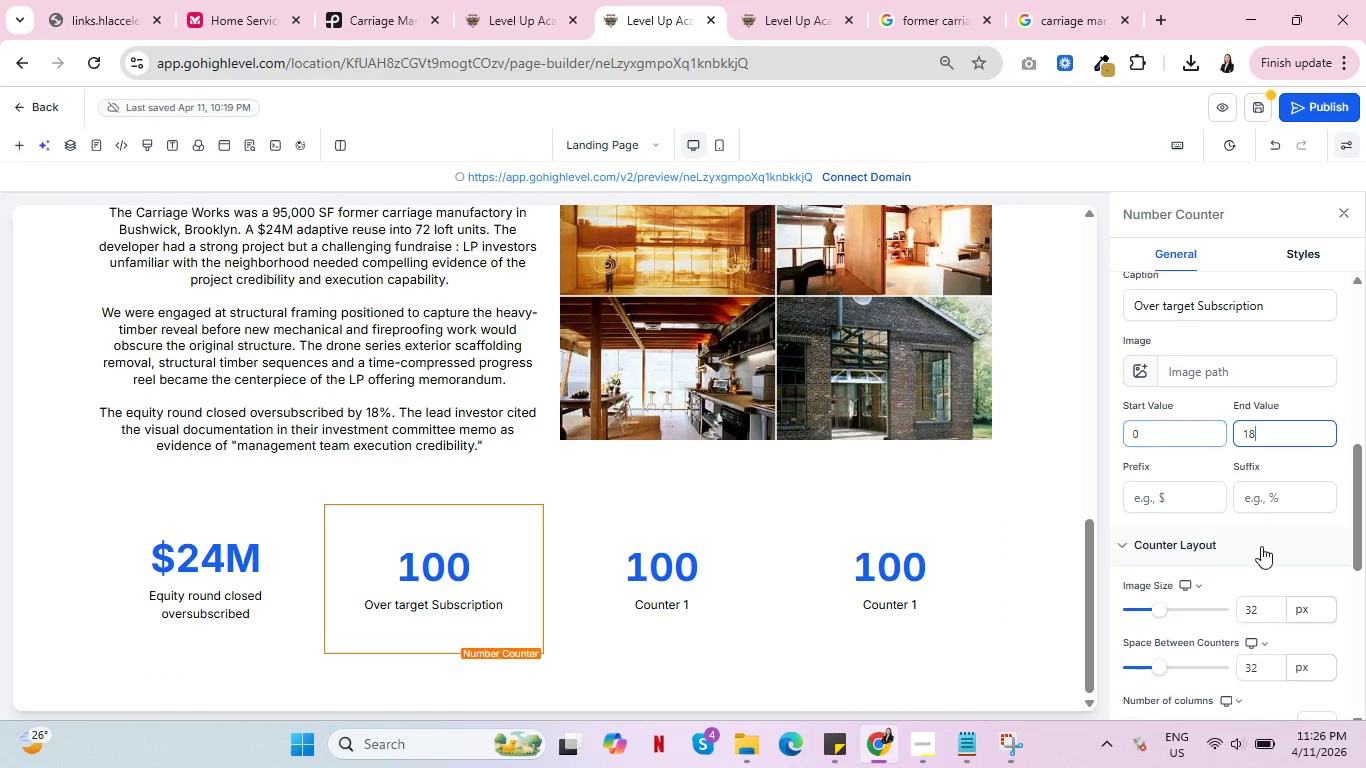 
left_click([1285, 500])
 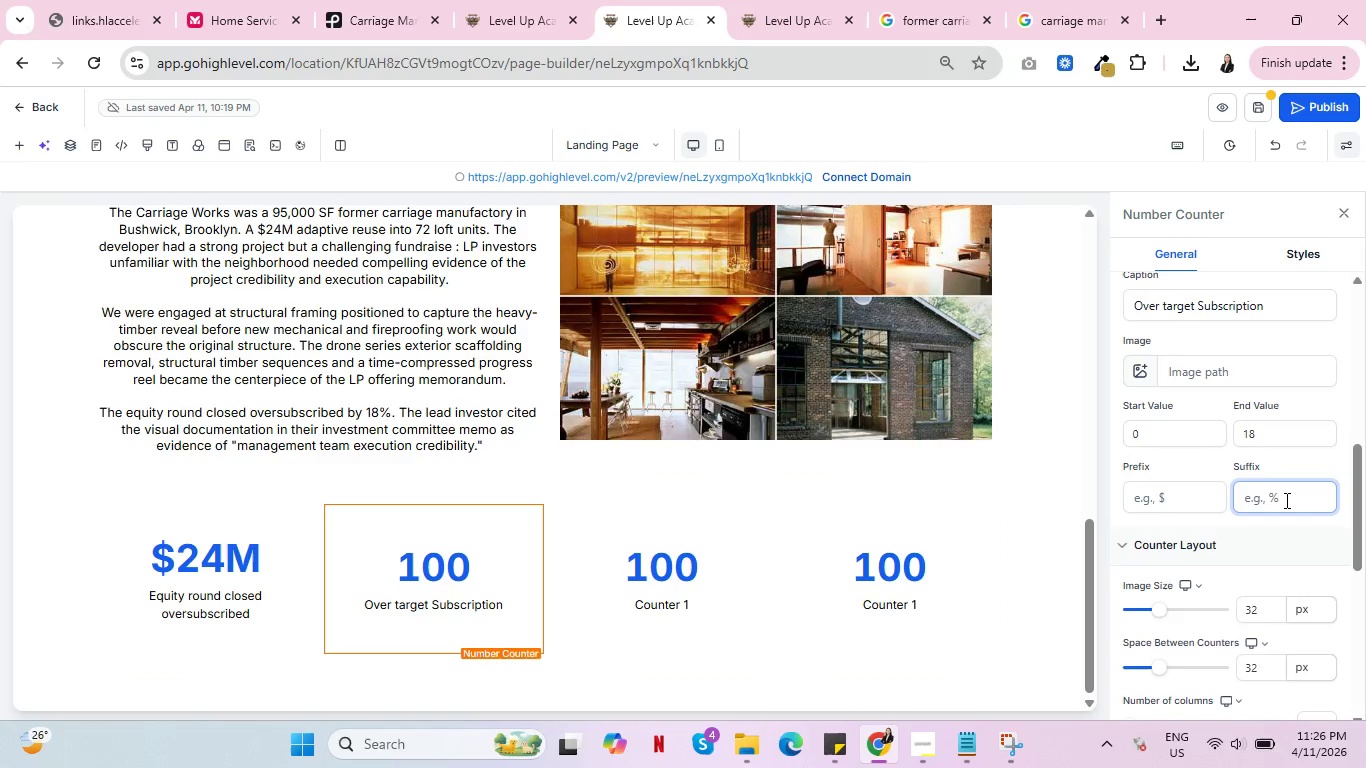 
key(Shift+5)
 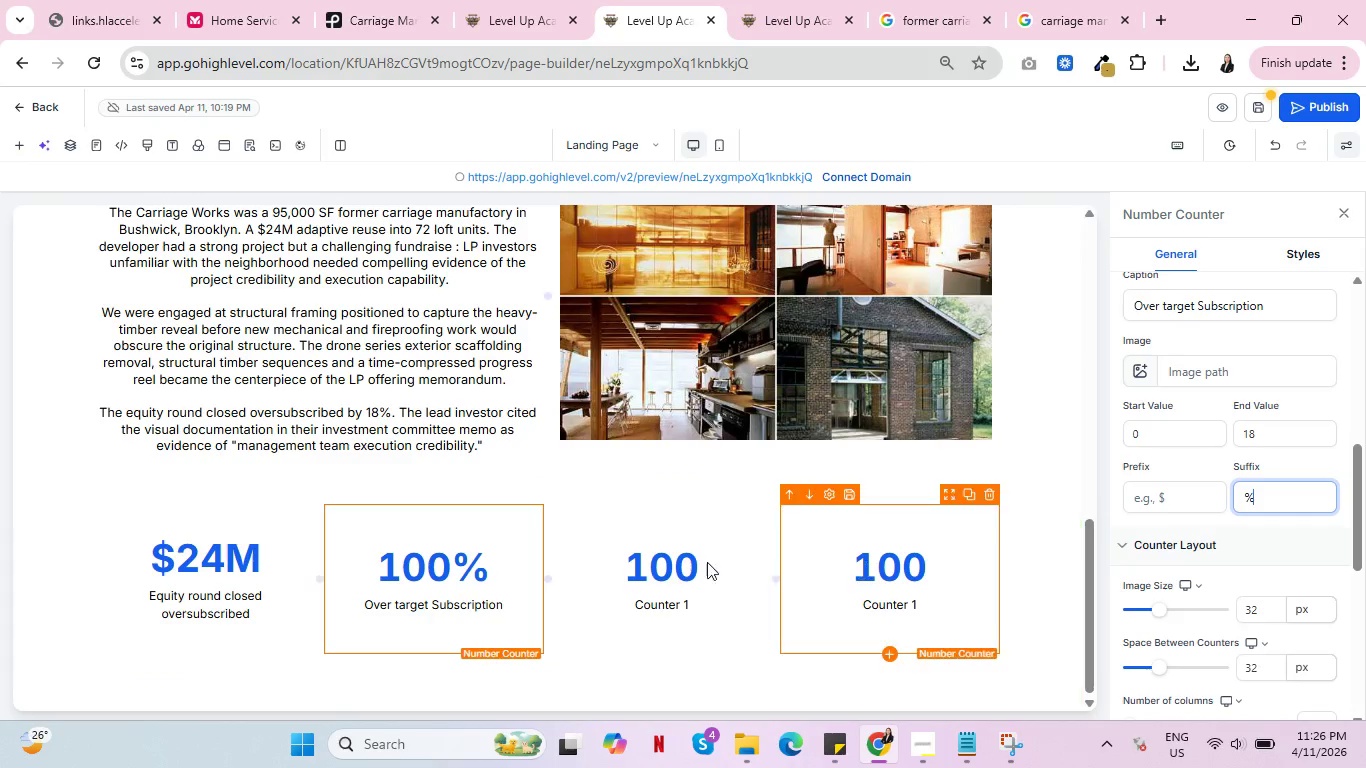 
left_click([615, 584])
 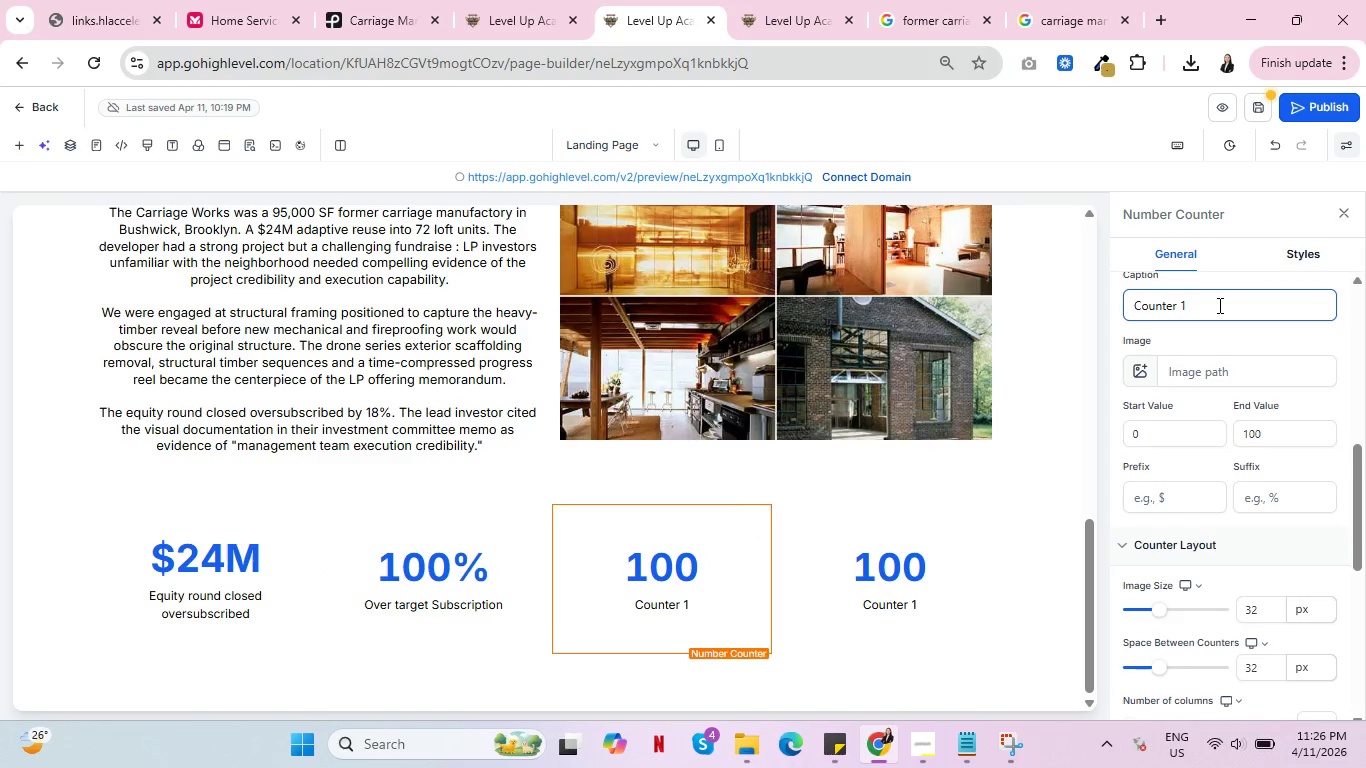 
scroll: coordinate [1202, 343], scroll_direction: up, amount: 1.0
 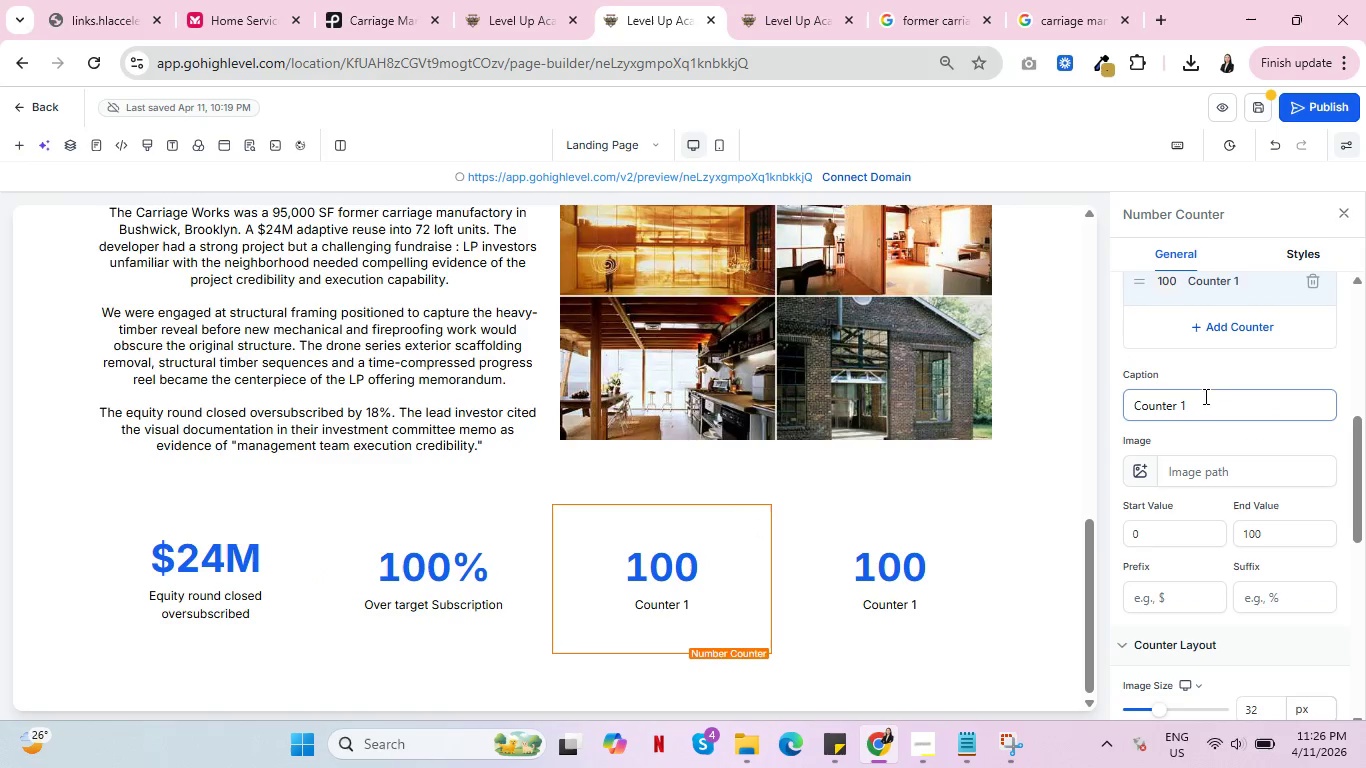 
left_click_drag(start_coordinate=[1205, 398], to_coordinate=[1043, 414])
 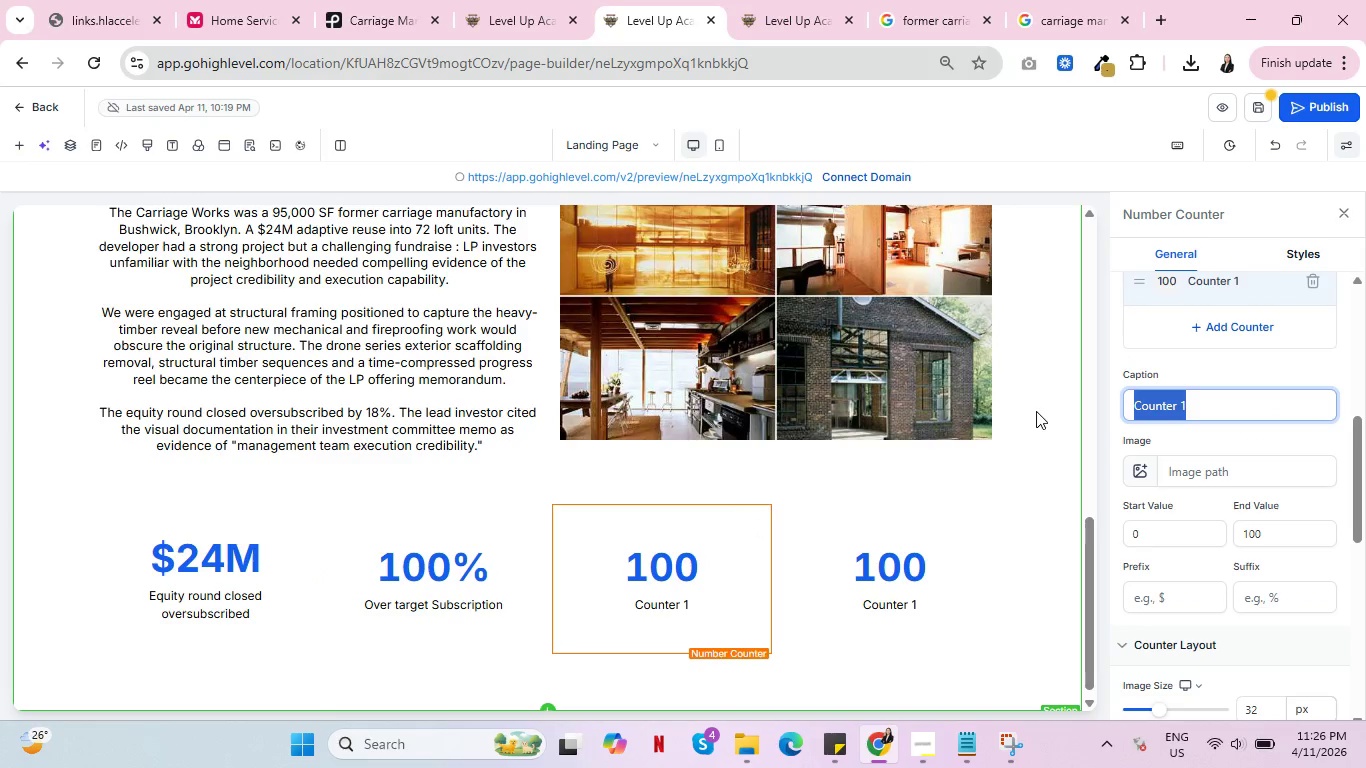 
type(From 1st shoot to IC appo)
key(Backspace)
type(roval)
 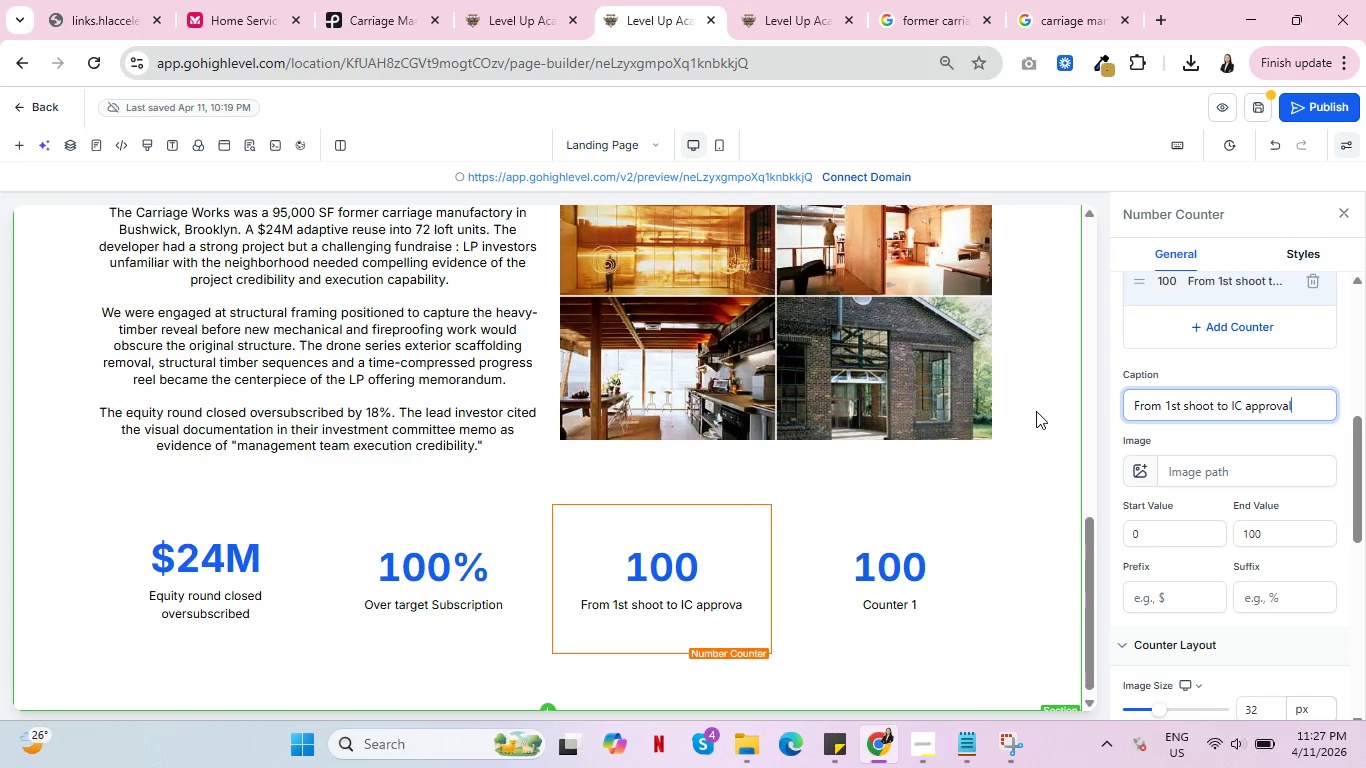 
left_click_drag(start_coordinate=[1309, 527], to_coordinate=[1180, 530])
 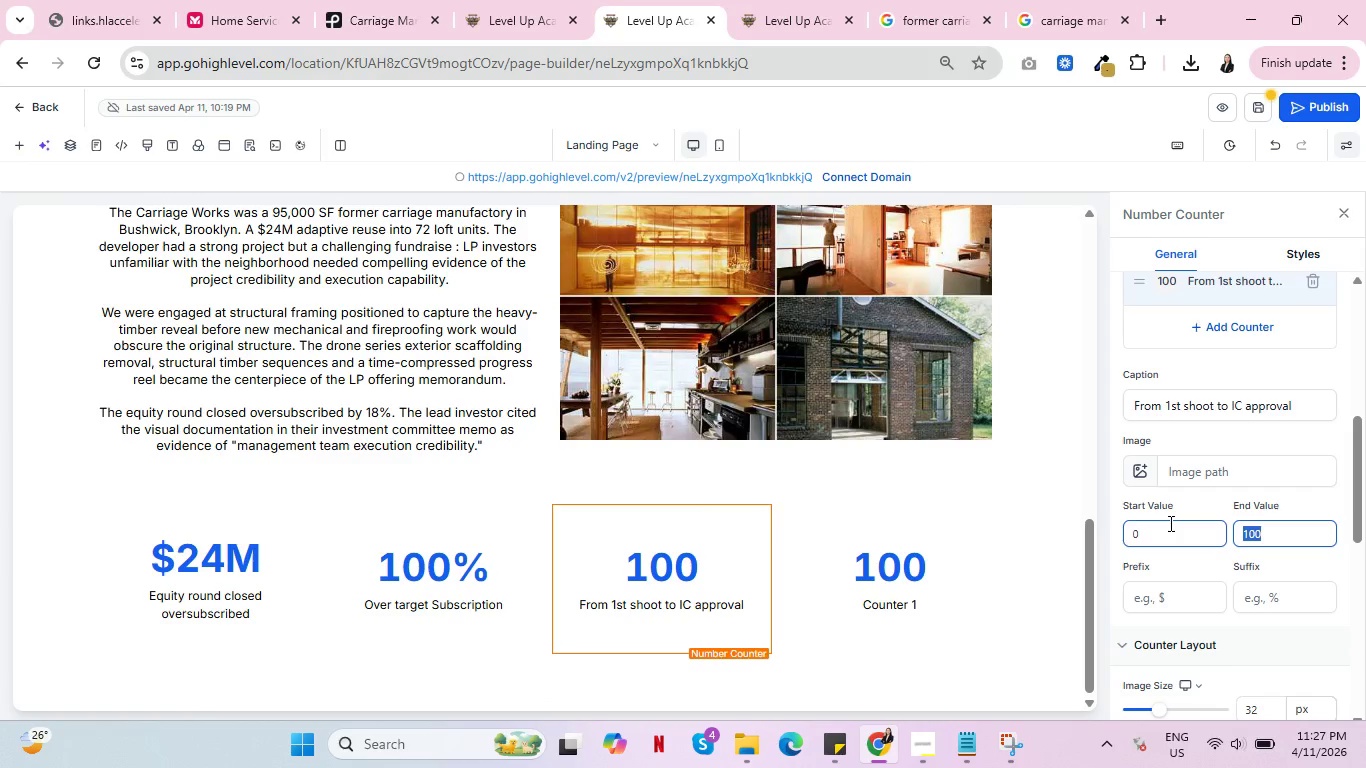 
key(6)
 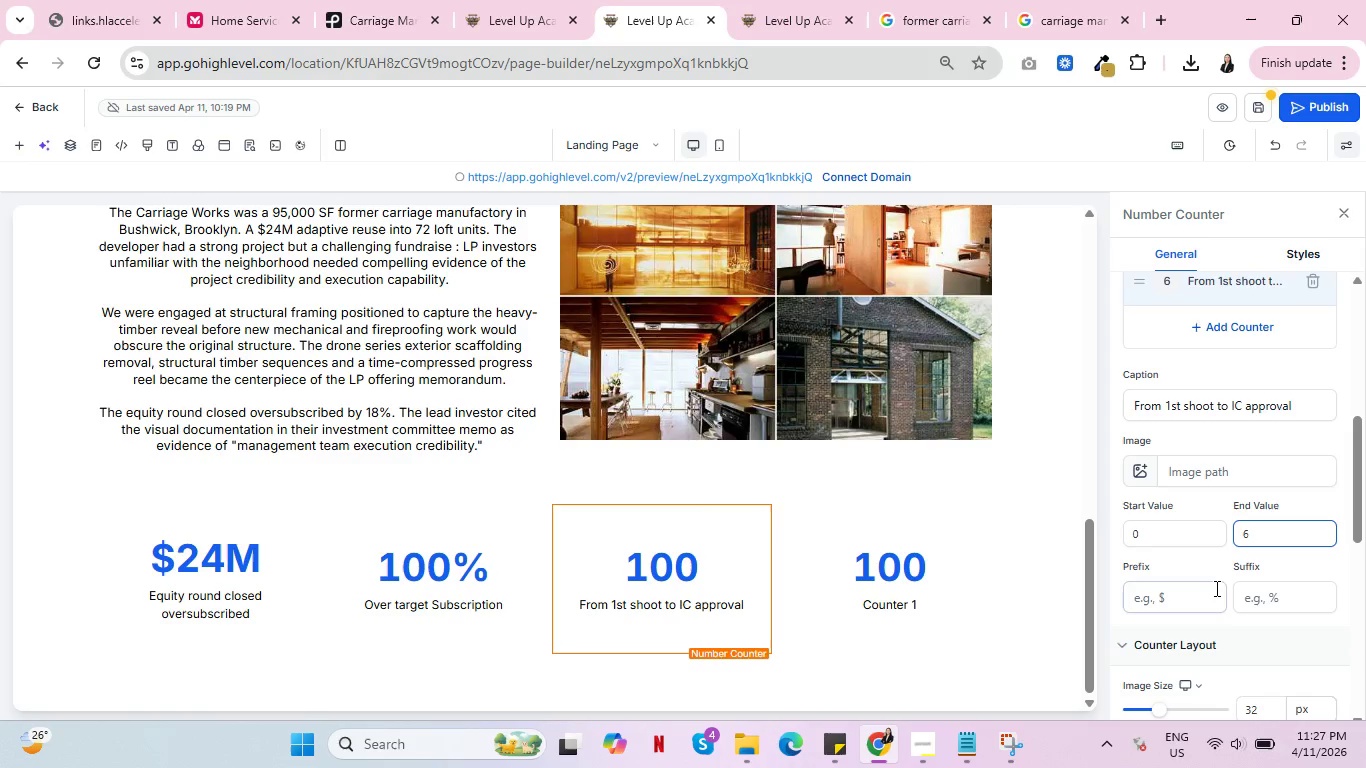 
left_click([1261, 538])
 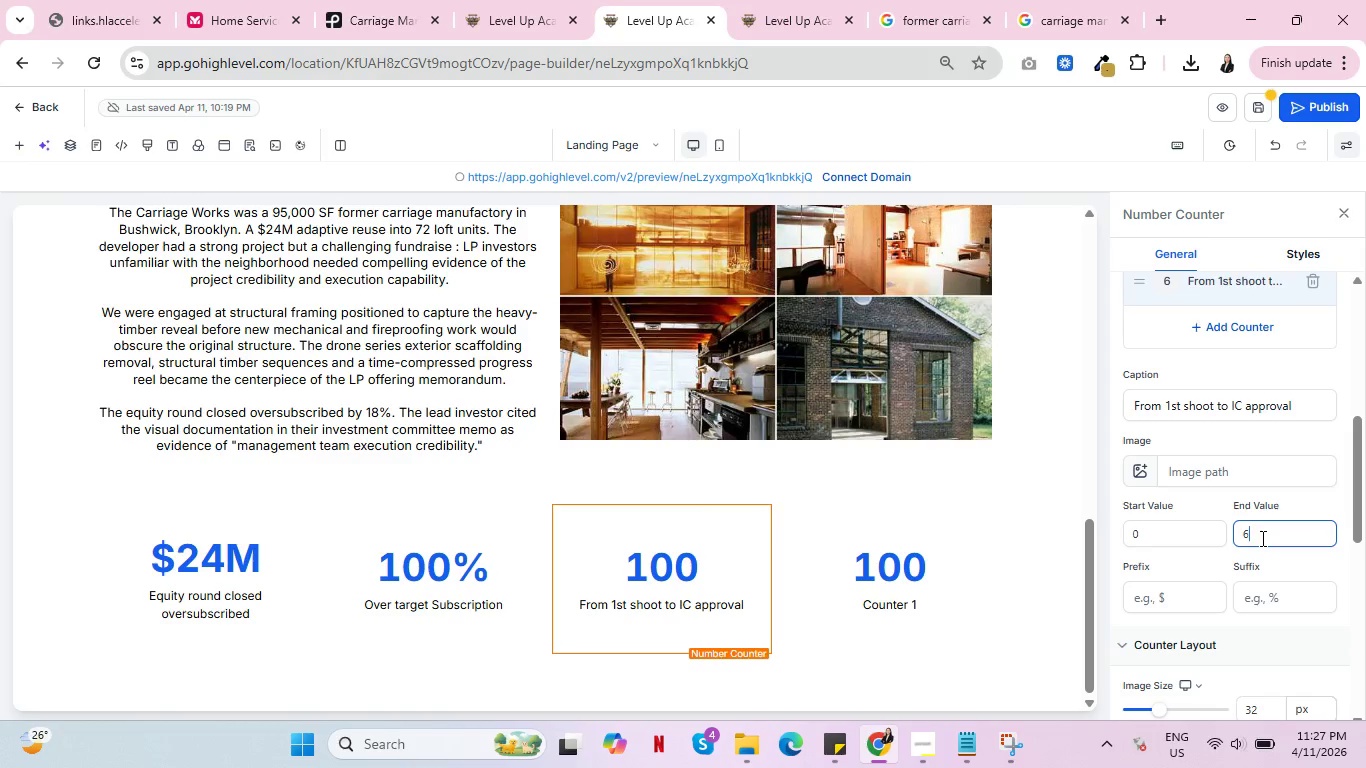 
type(wks)
 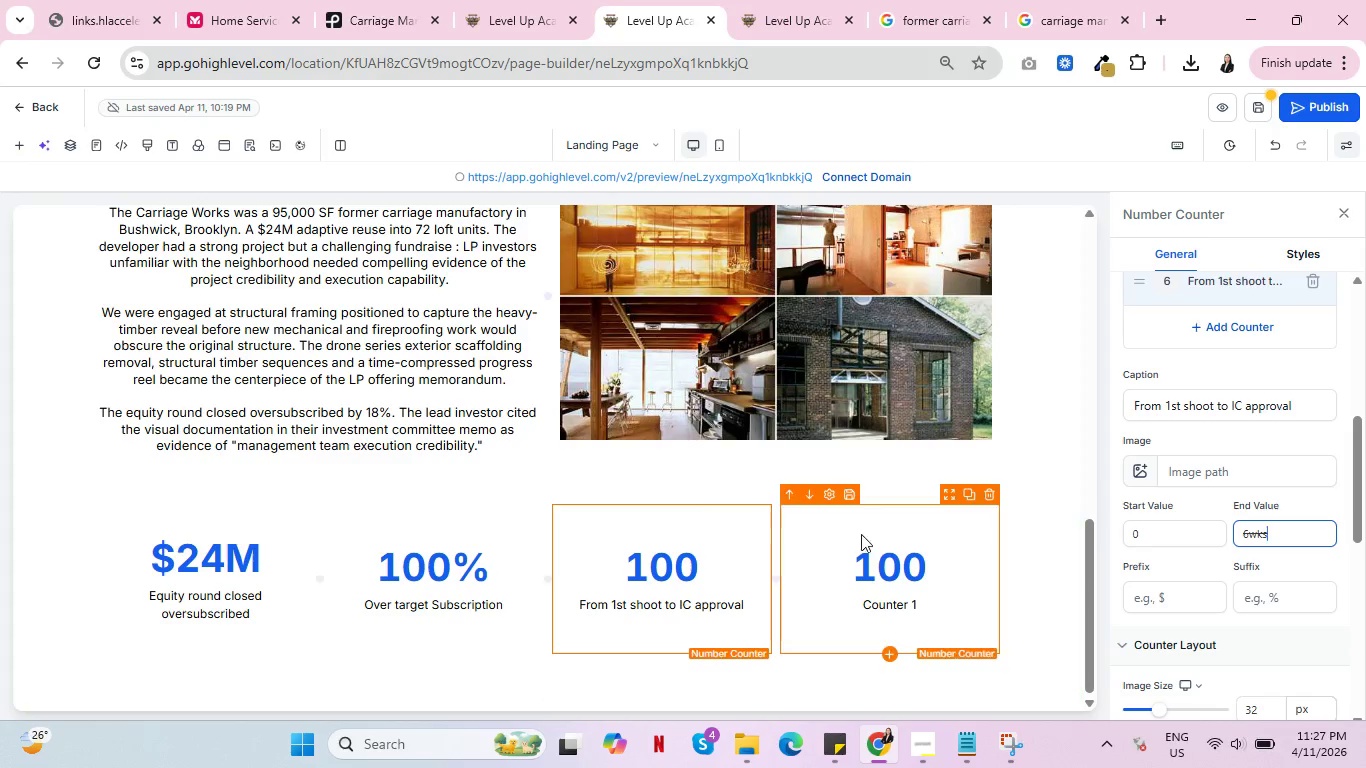 
left_click([845, 575])
 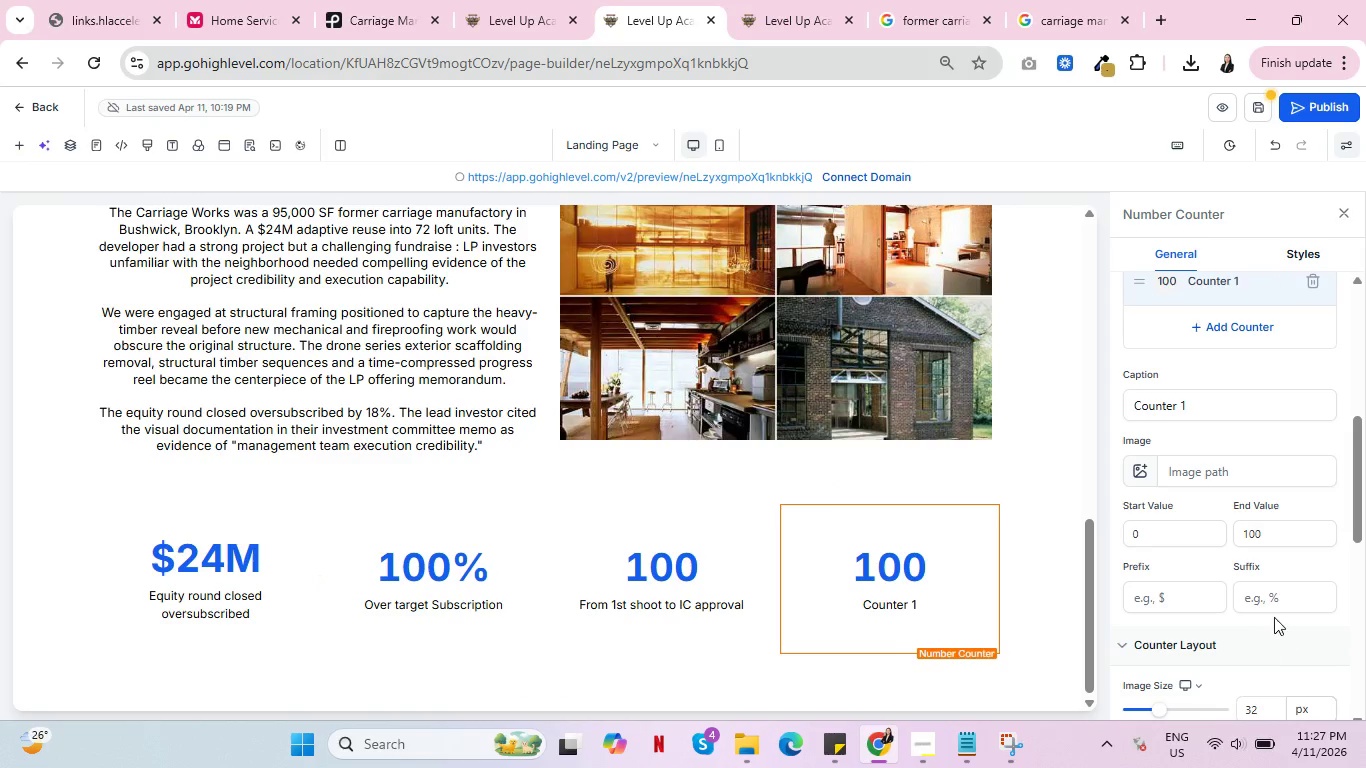 
mouse_move([686, 593])
 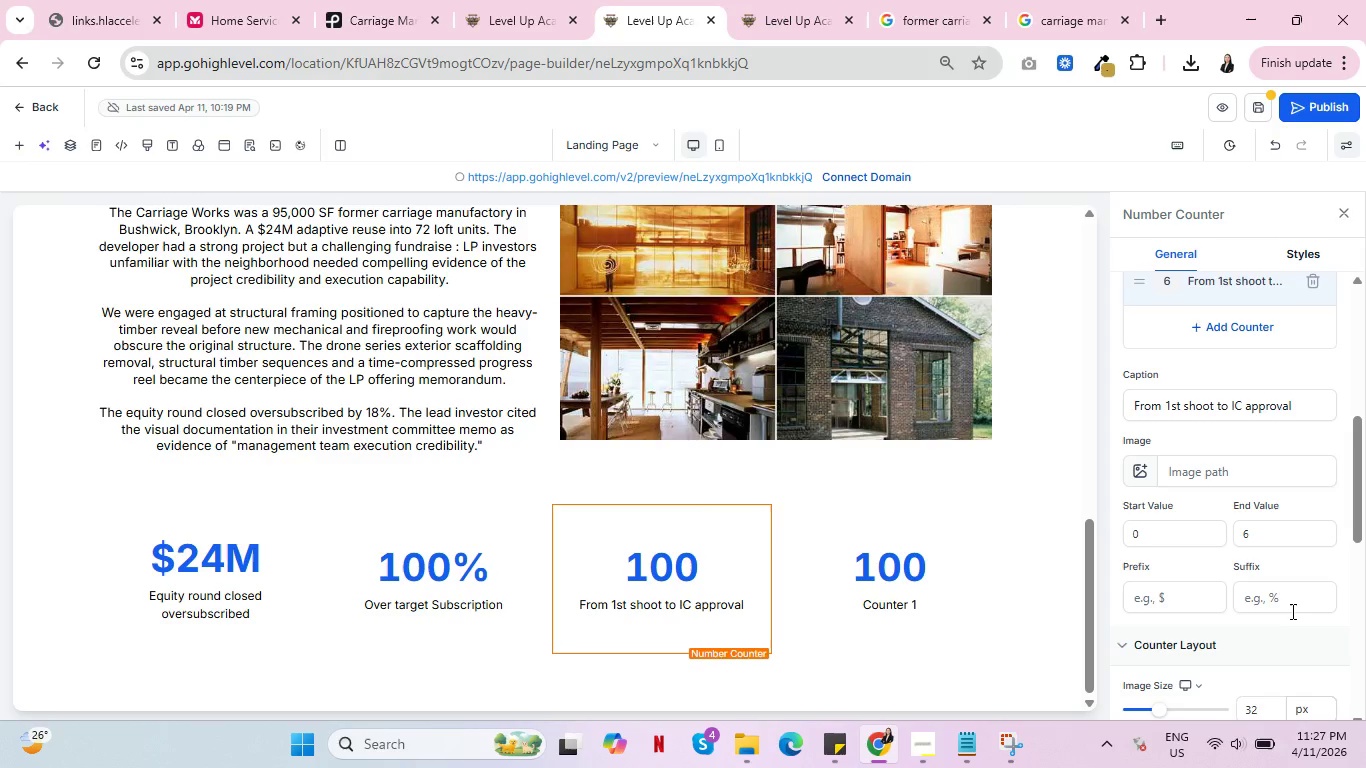 
double_click([1288, 602])
 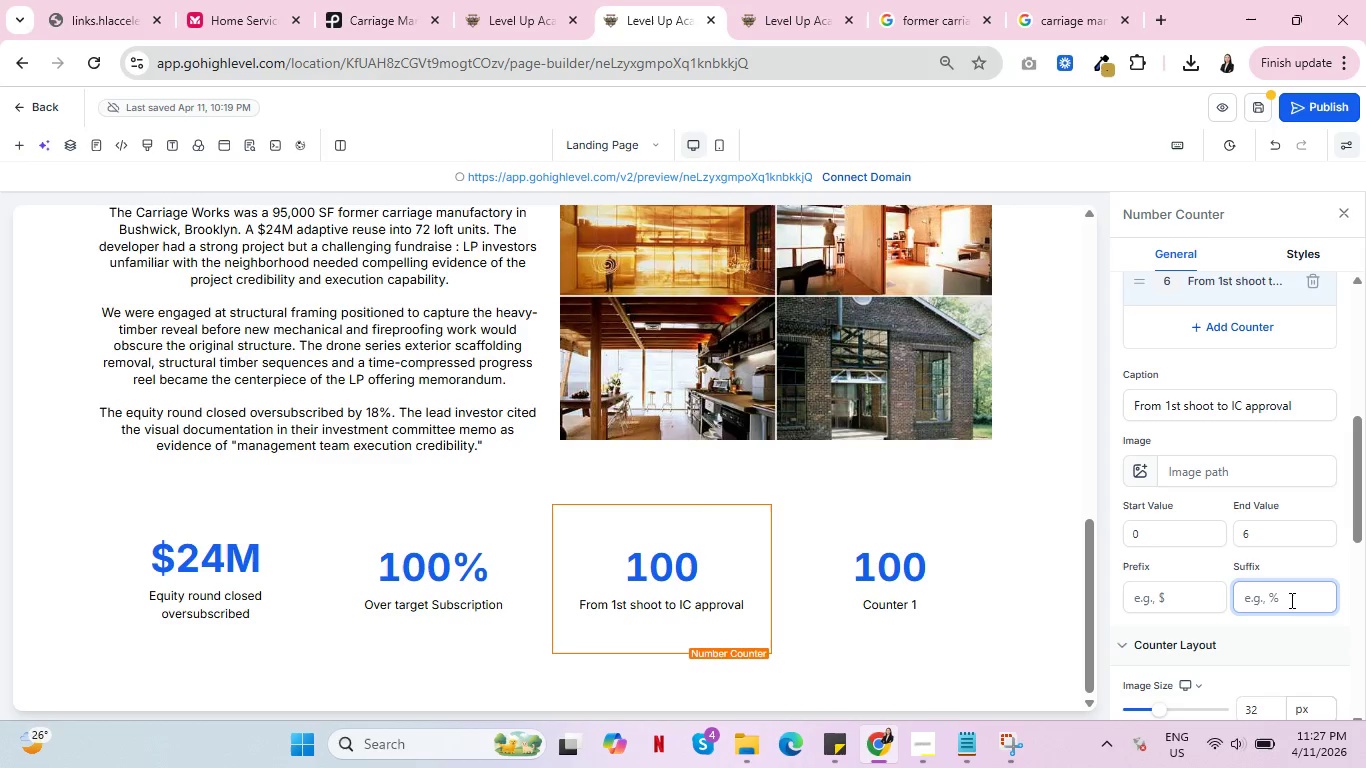 
type(WKA)
key(Backspace)
key(Backspace)
key(Backspace)
type(wks)
 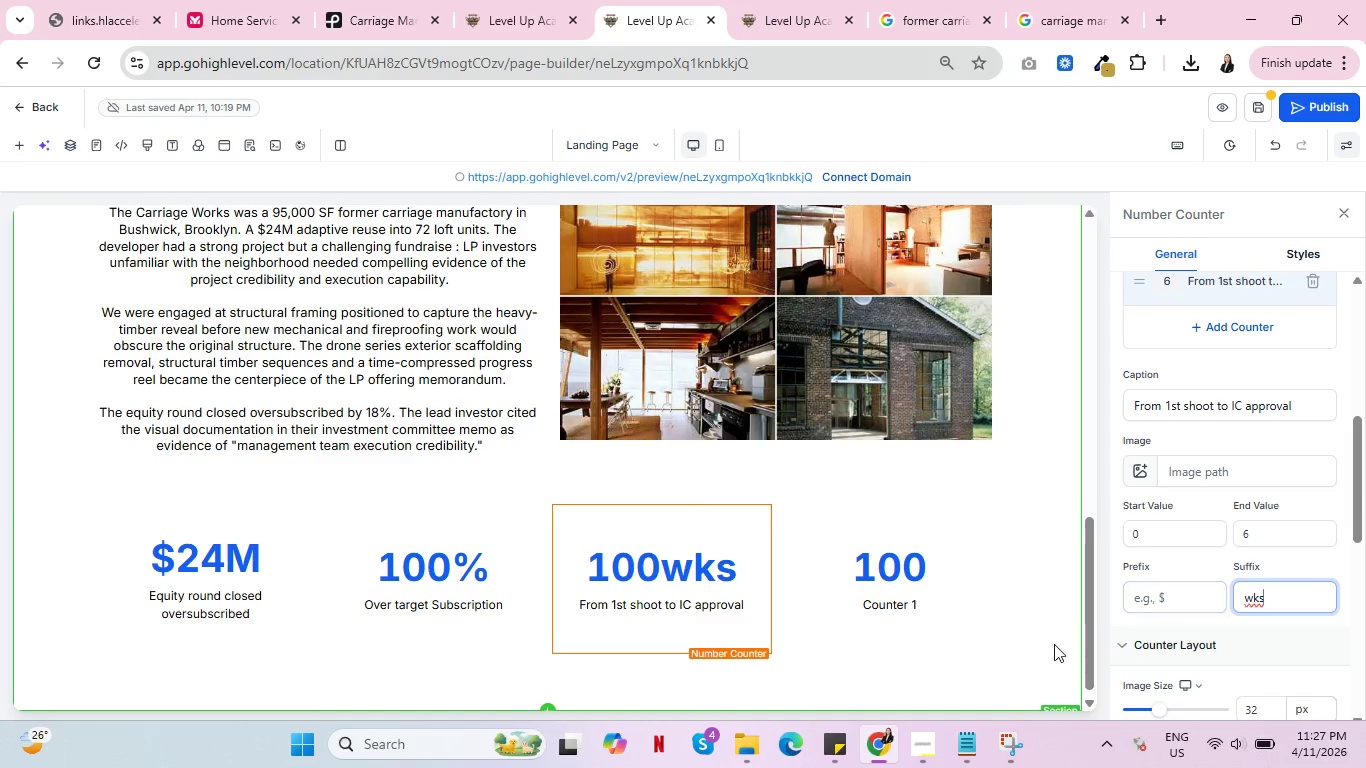 
left_click([916, 559])
 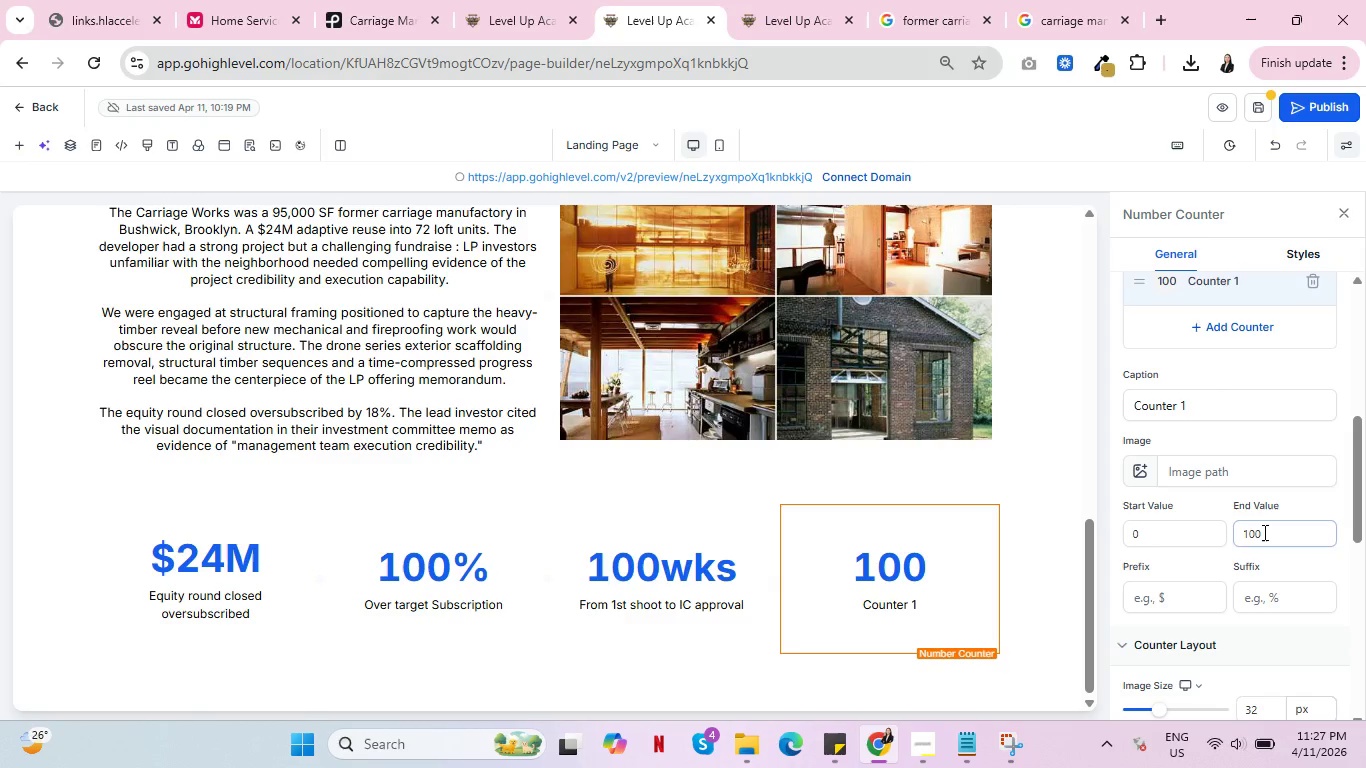 
wait(5.58)
 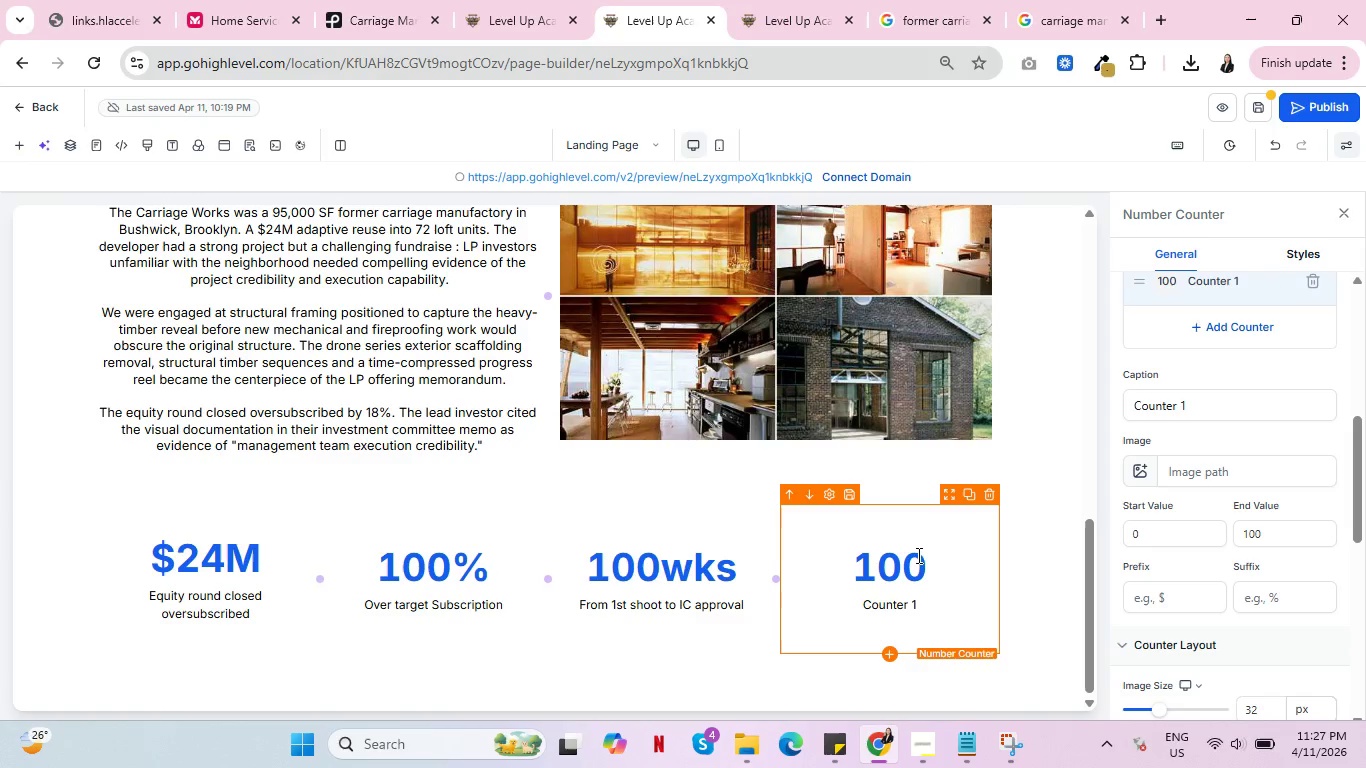 
left_click_drag(start_coordinate=[1265, 530], to_coordinate=[1223, 531])
 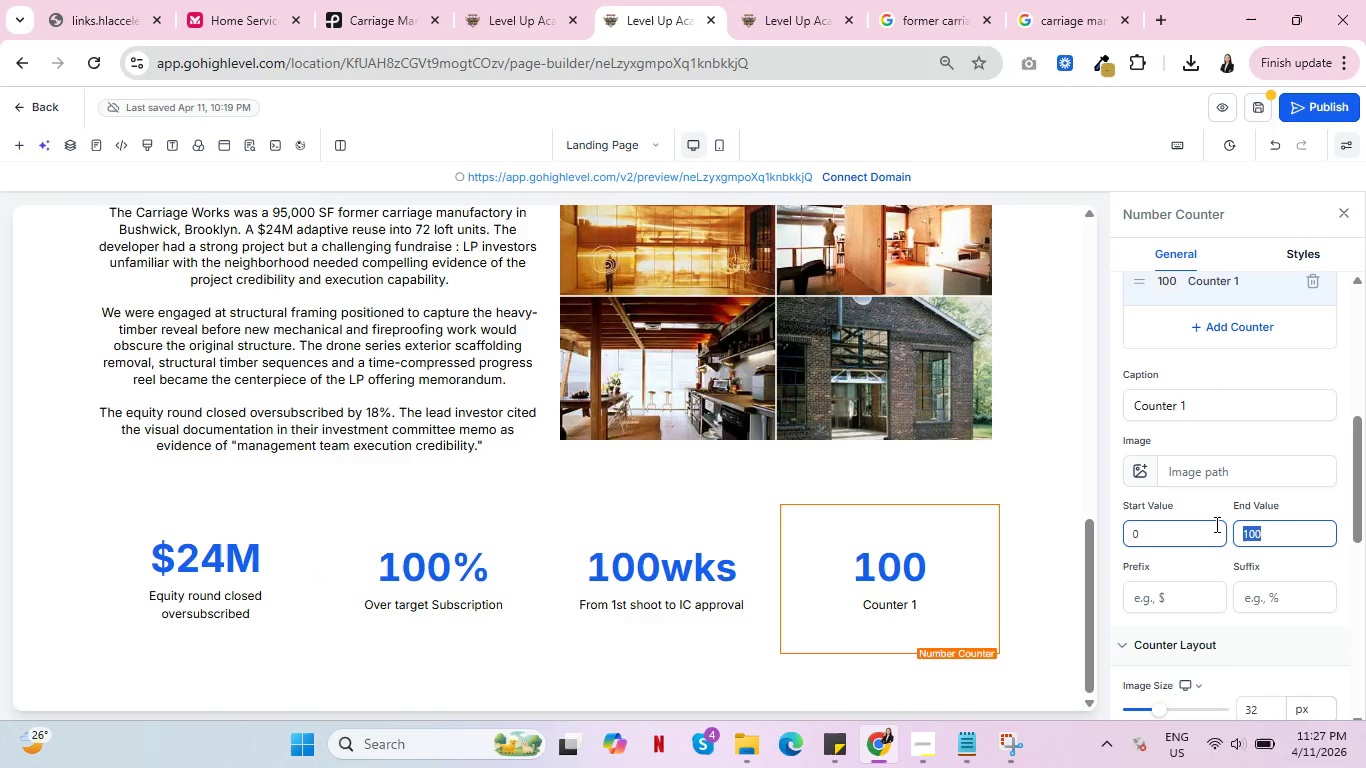 
key(0)
 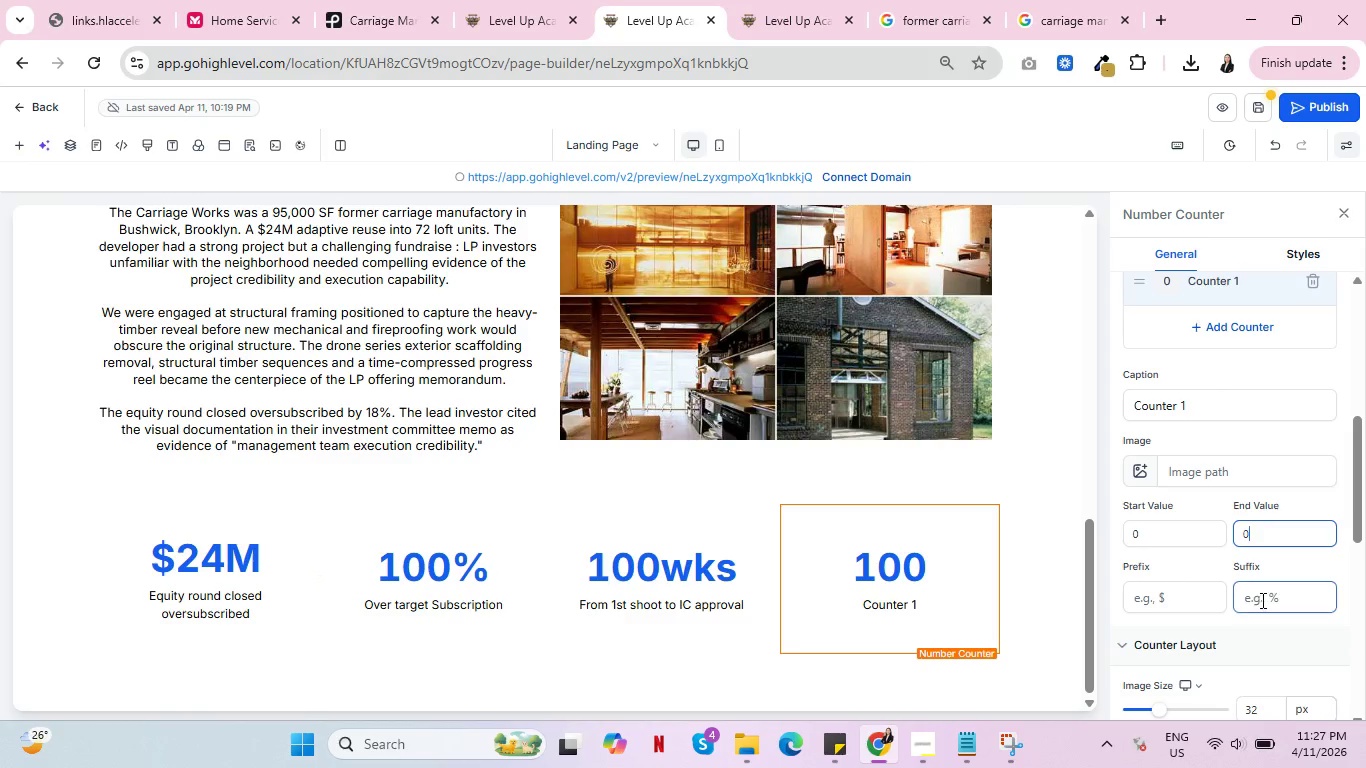 
left_click([1161, 596])
 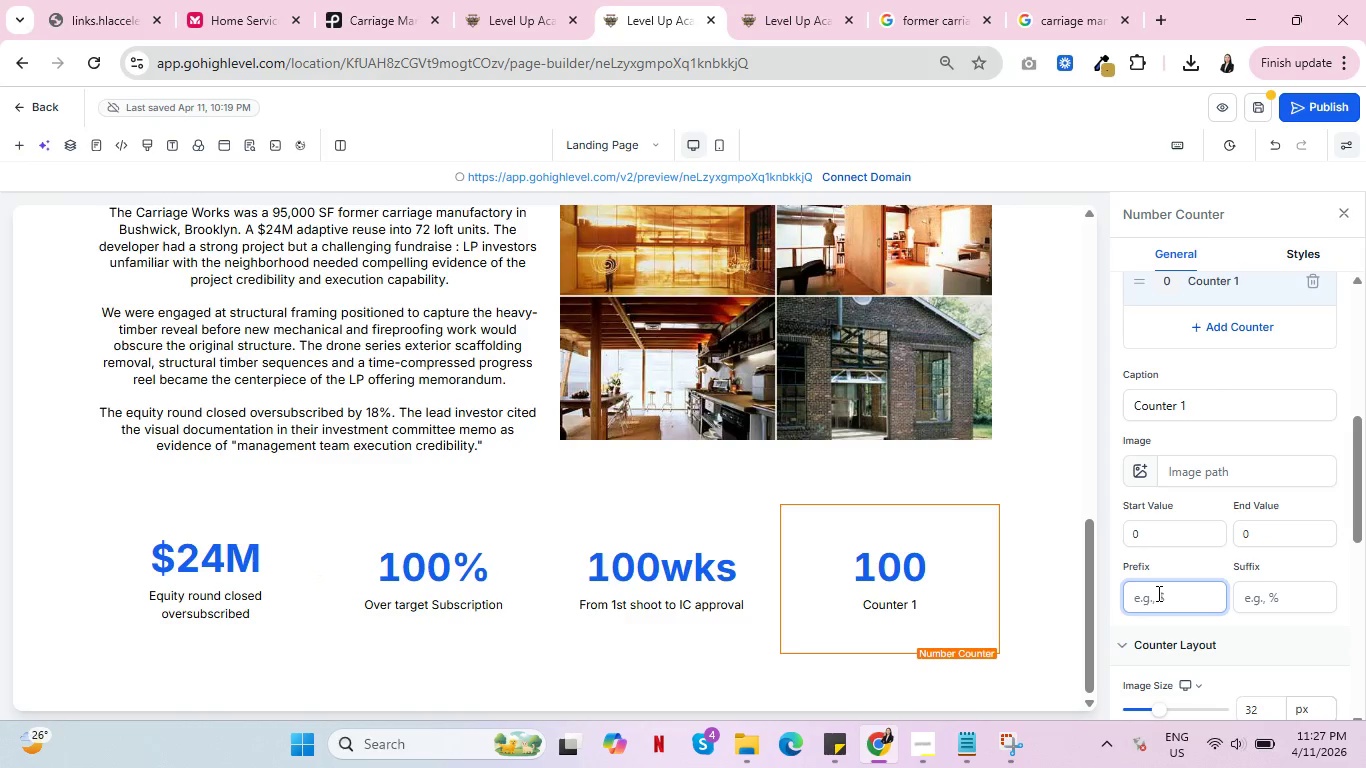 
key(Shift+4)
 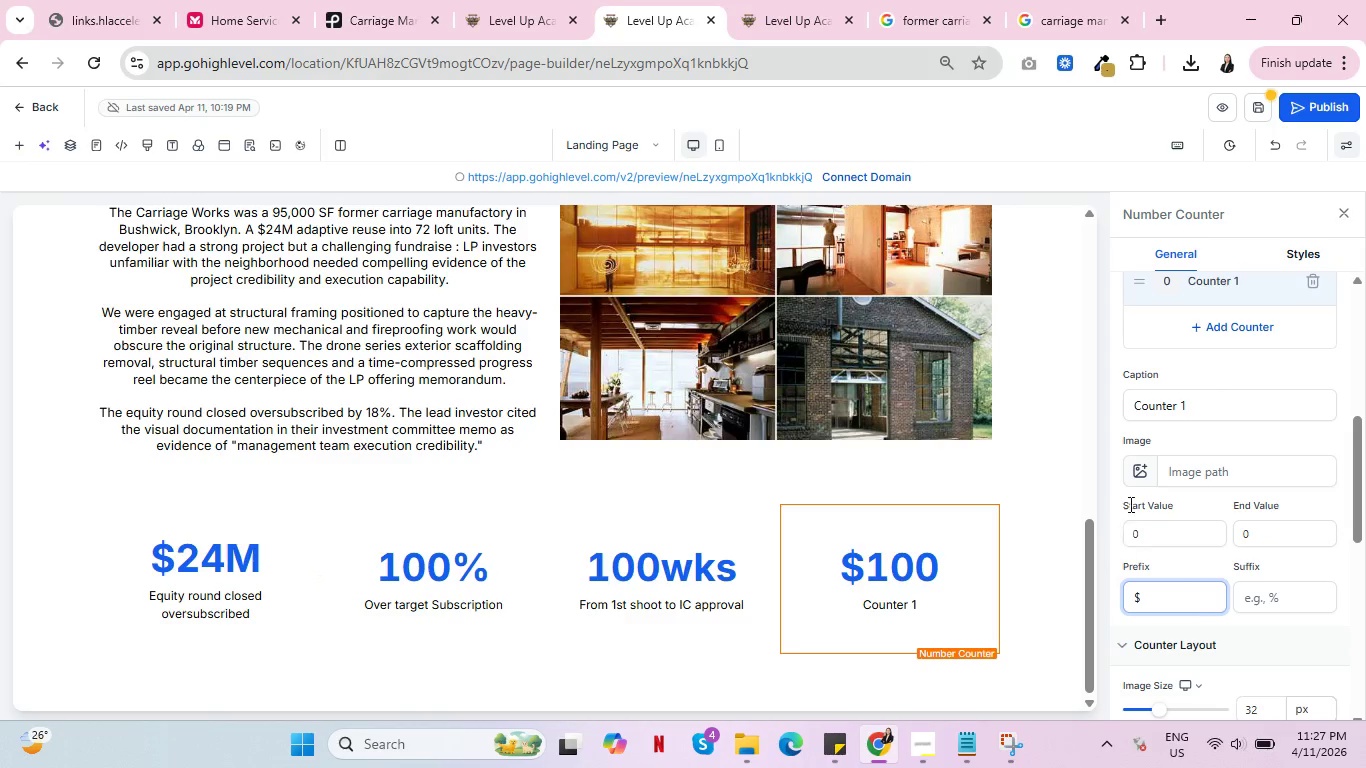 
left_click_drag(start_coordinate=[1191, 403], to_coordinate=[1098, 403])
 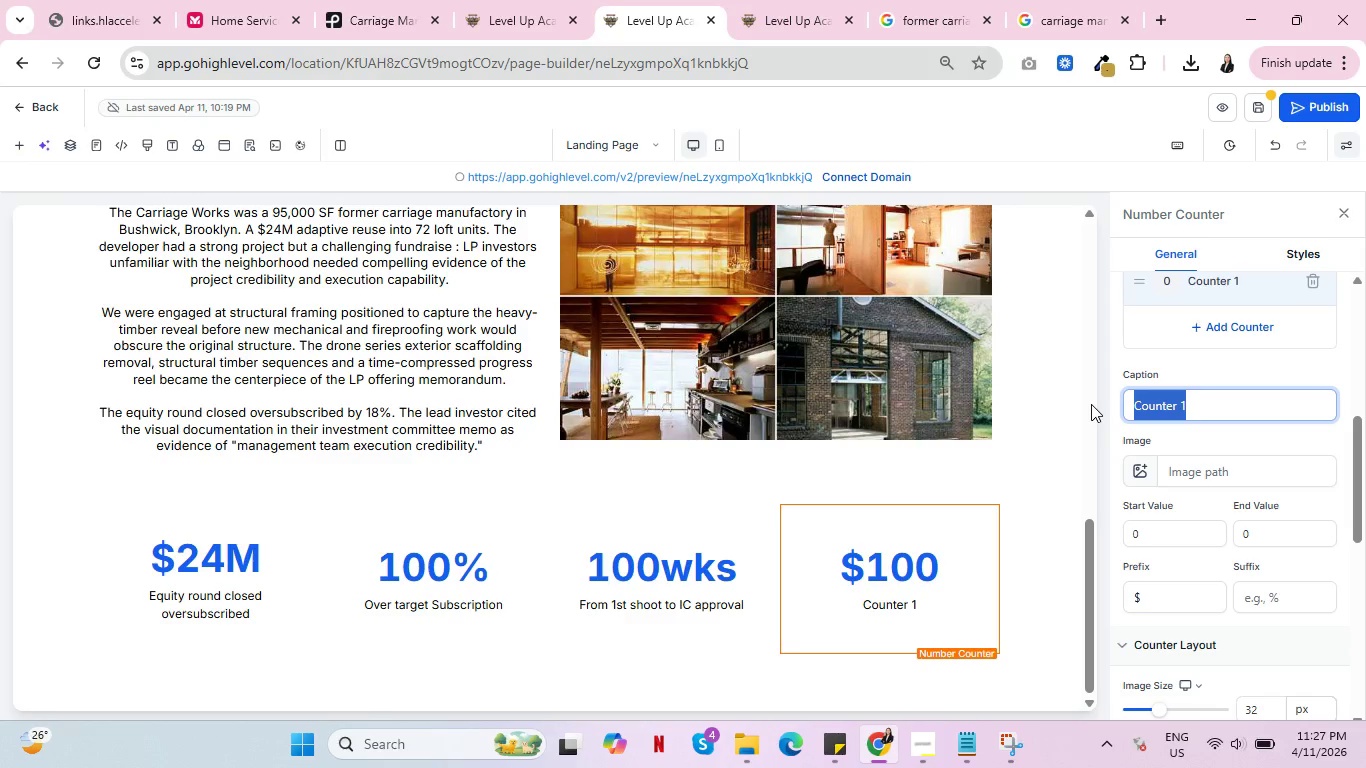 
type(NPS Revision Requesy)
key(Backspace)
type(t Costs)
 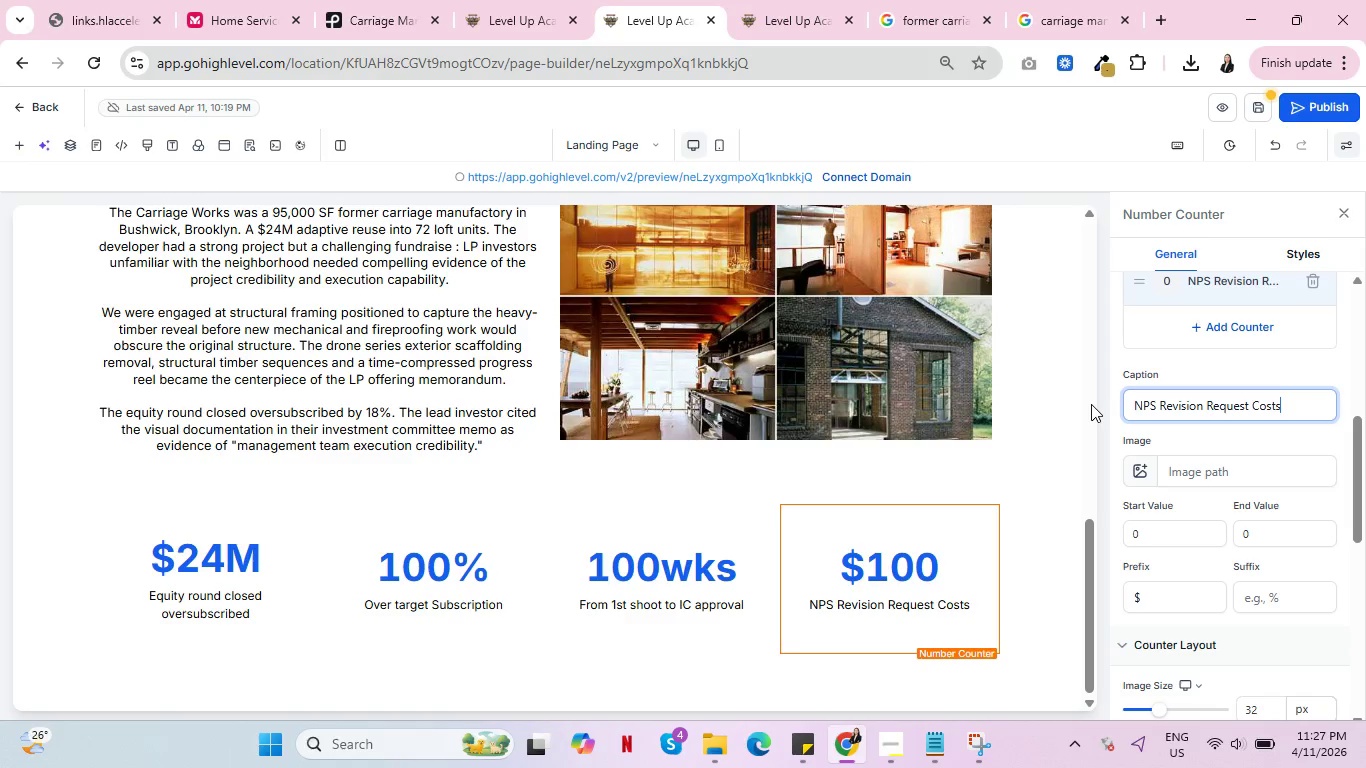 
left_click([438, 597])
 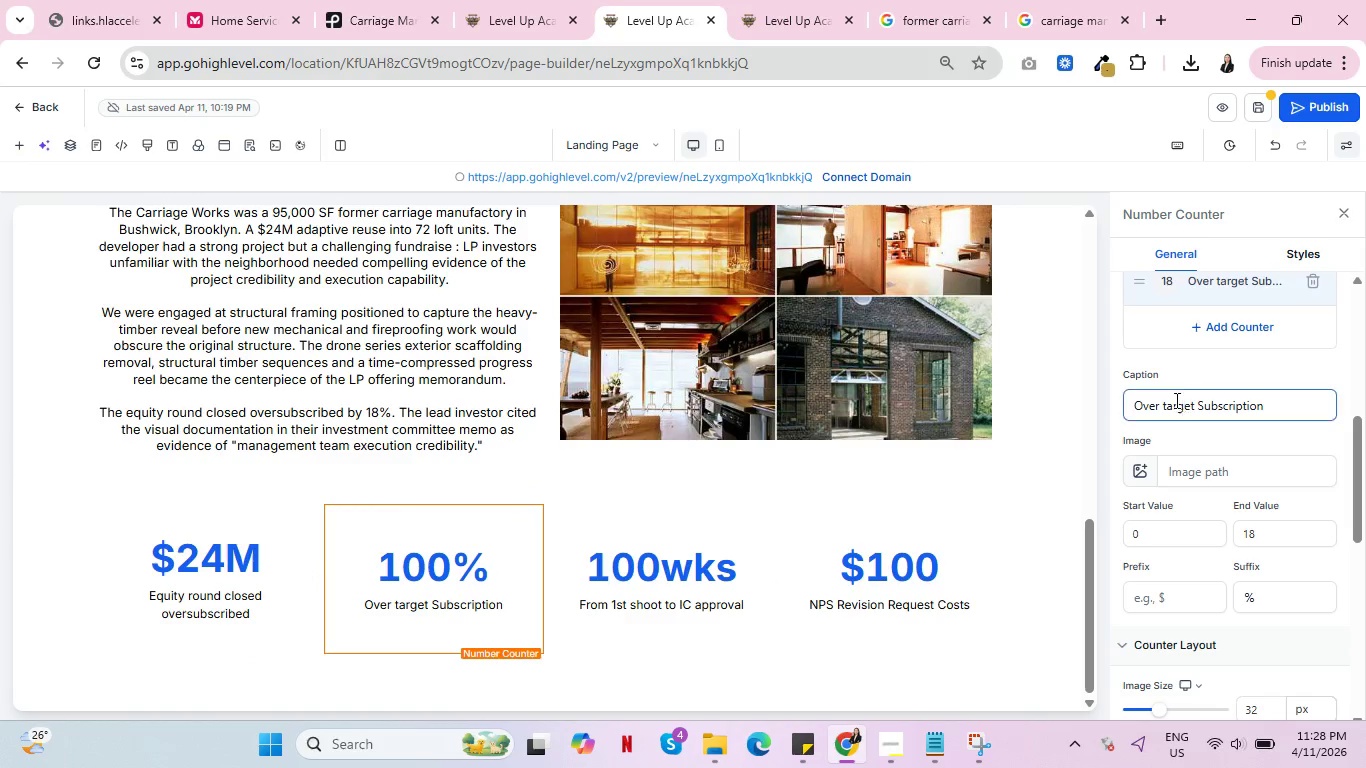 
left_click([1164, 401])
 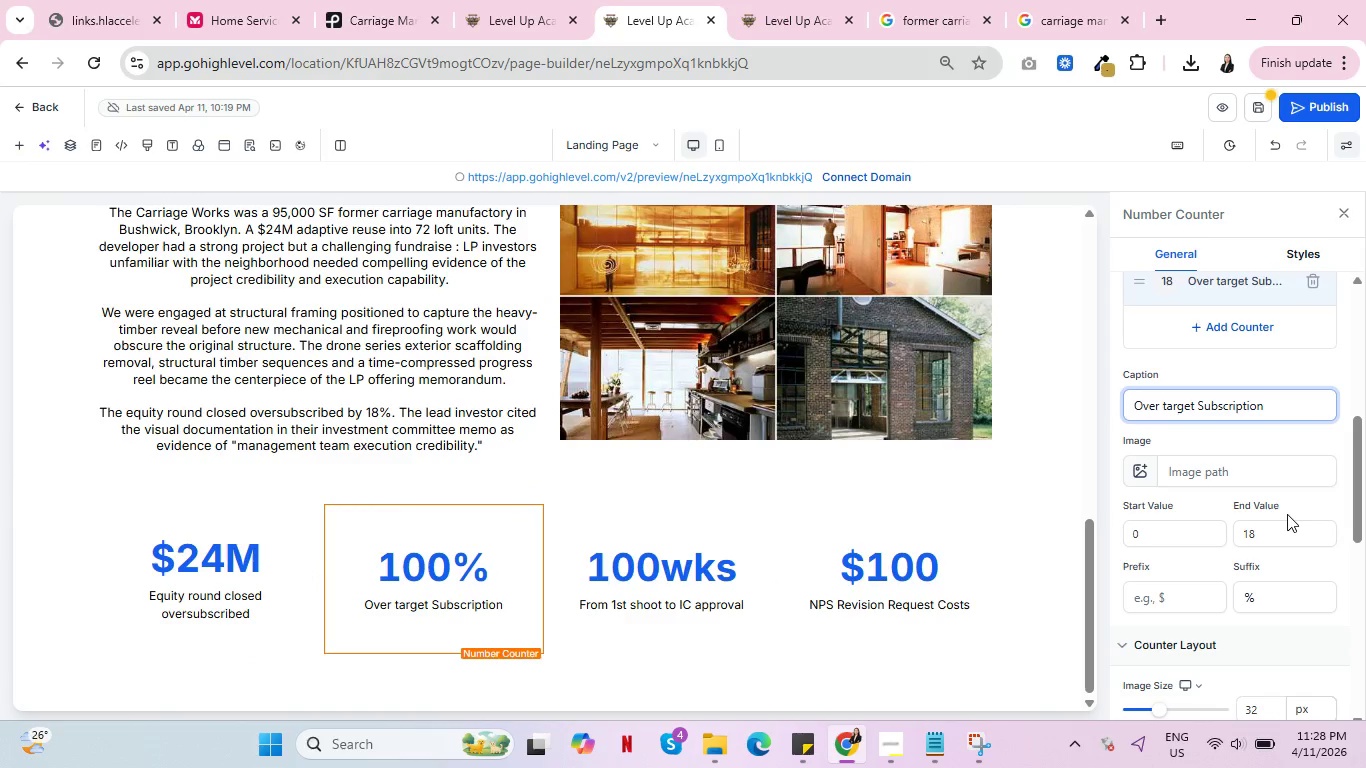 
key(Delete)
 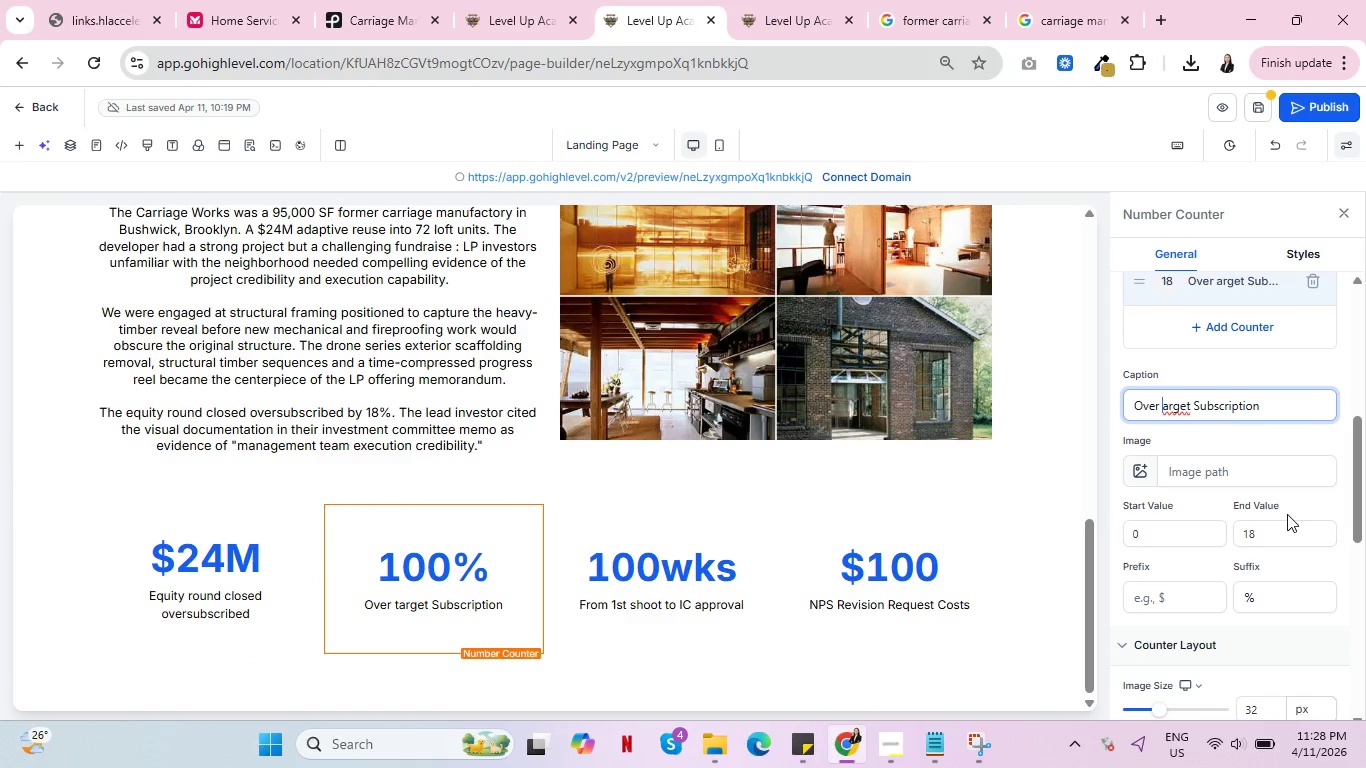 
key(Shift+T)
 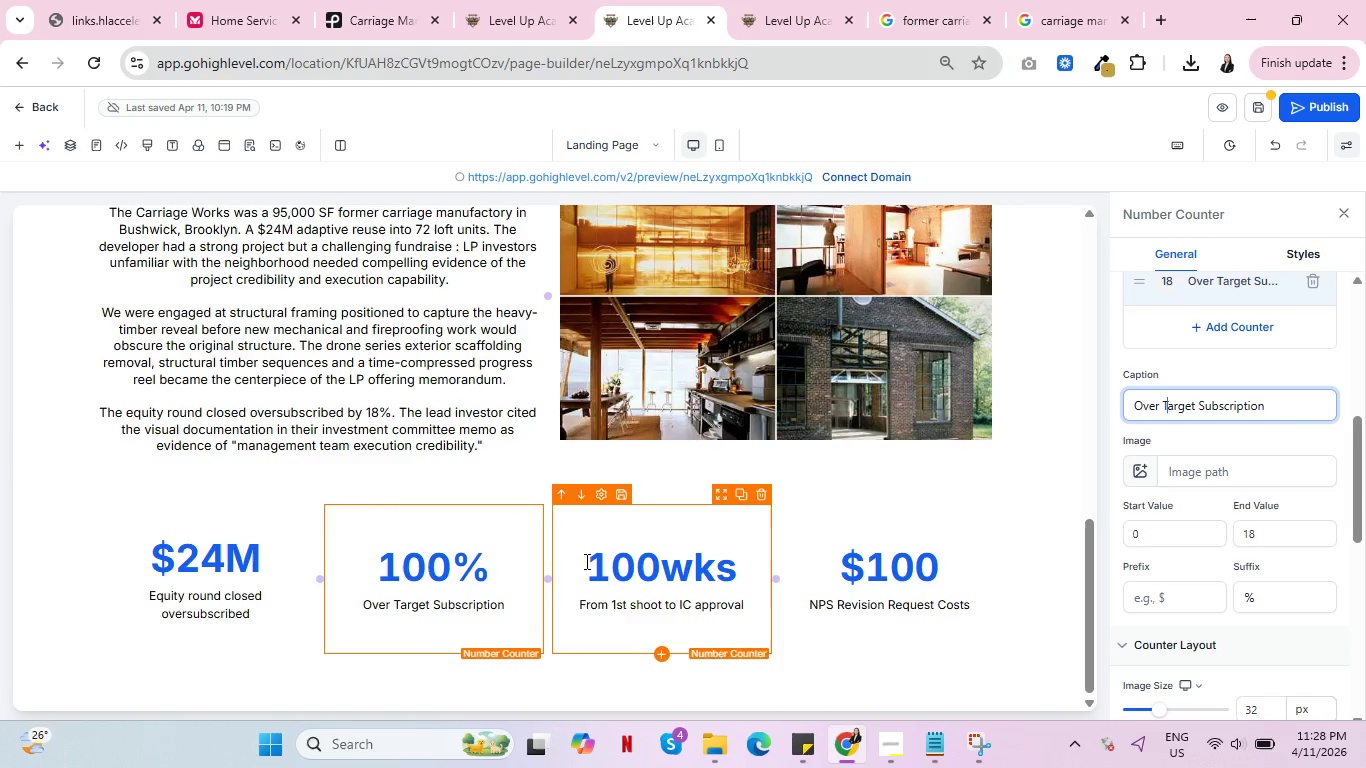 
left_click([193, 598])
 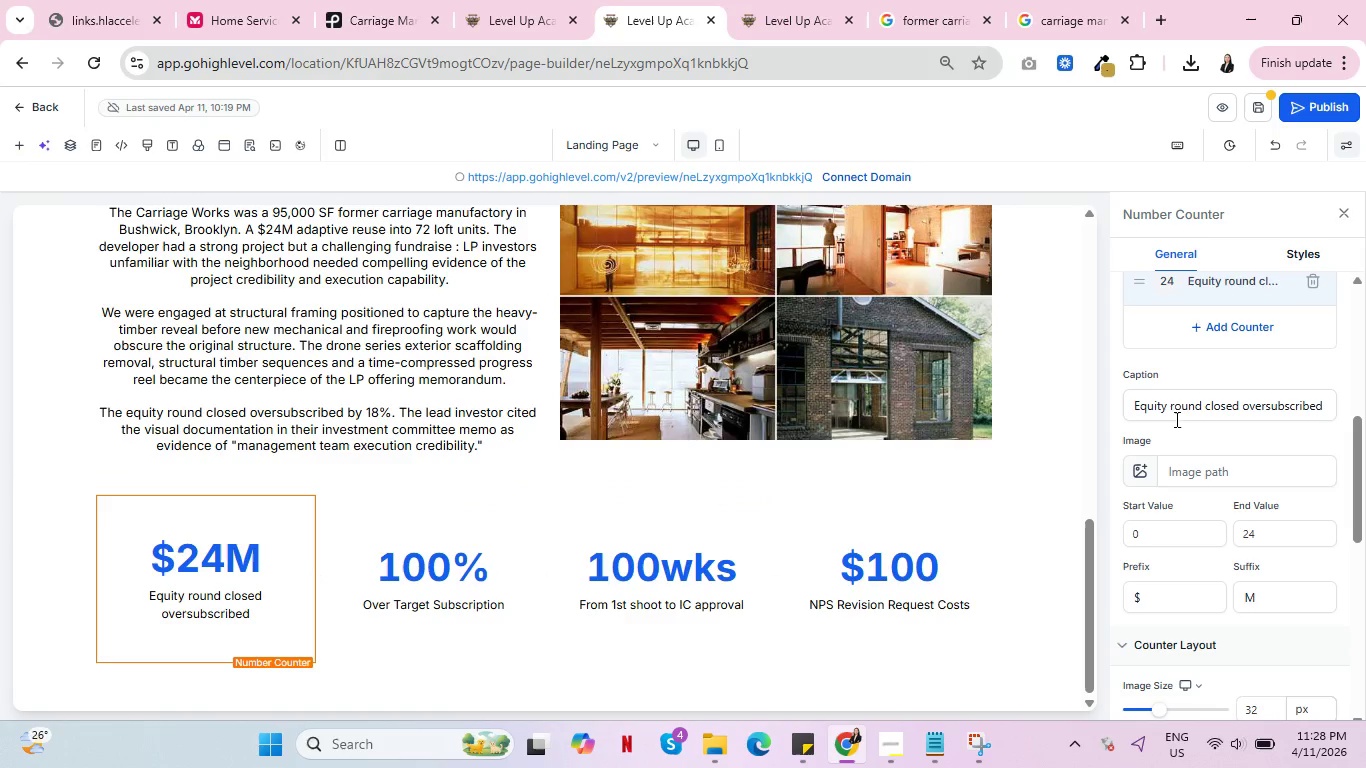 
left_click([1176, 415])
 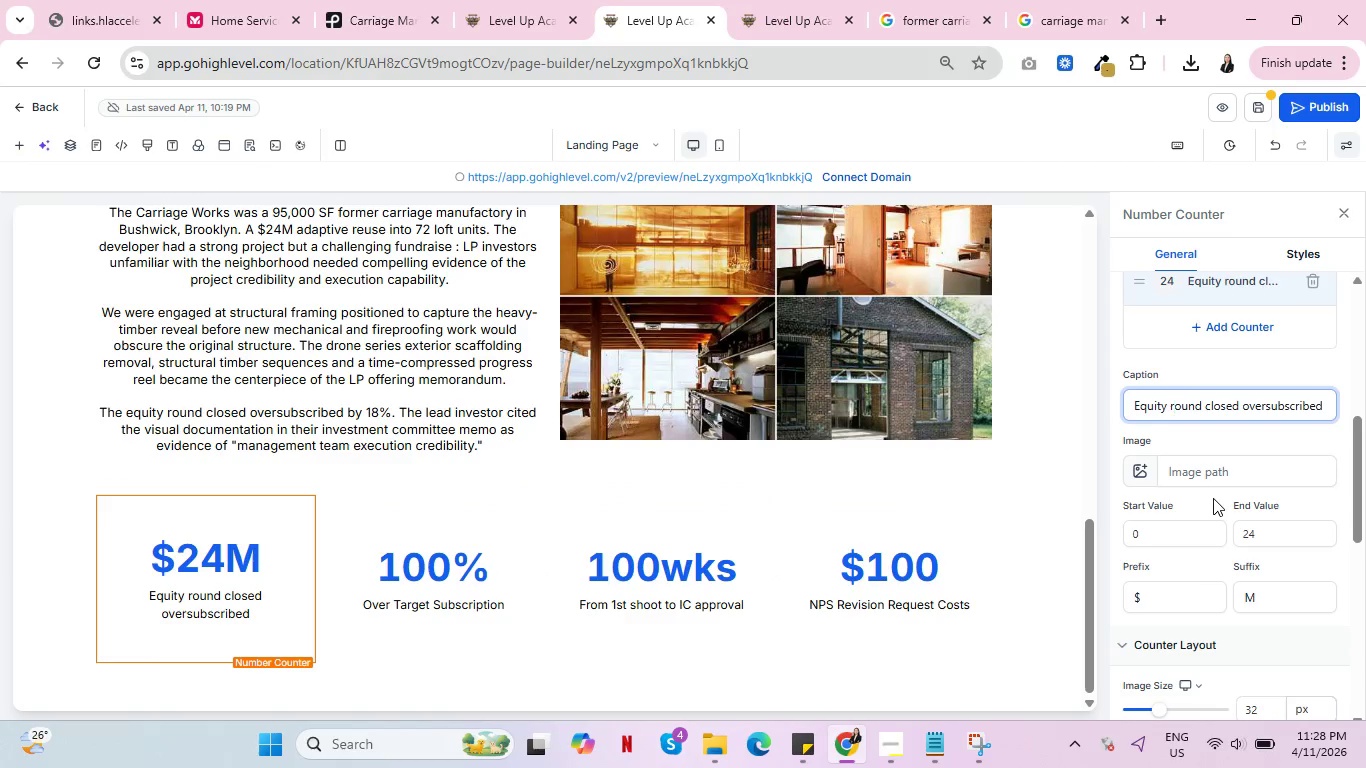 
key(Backspace)
 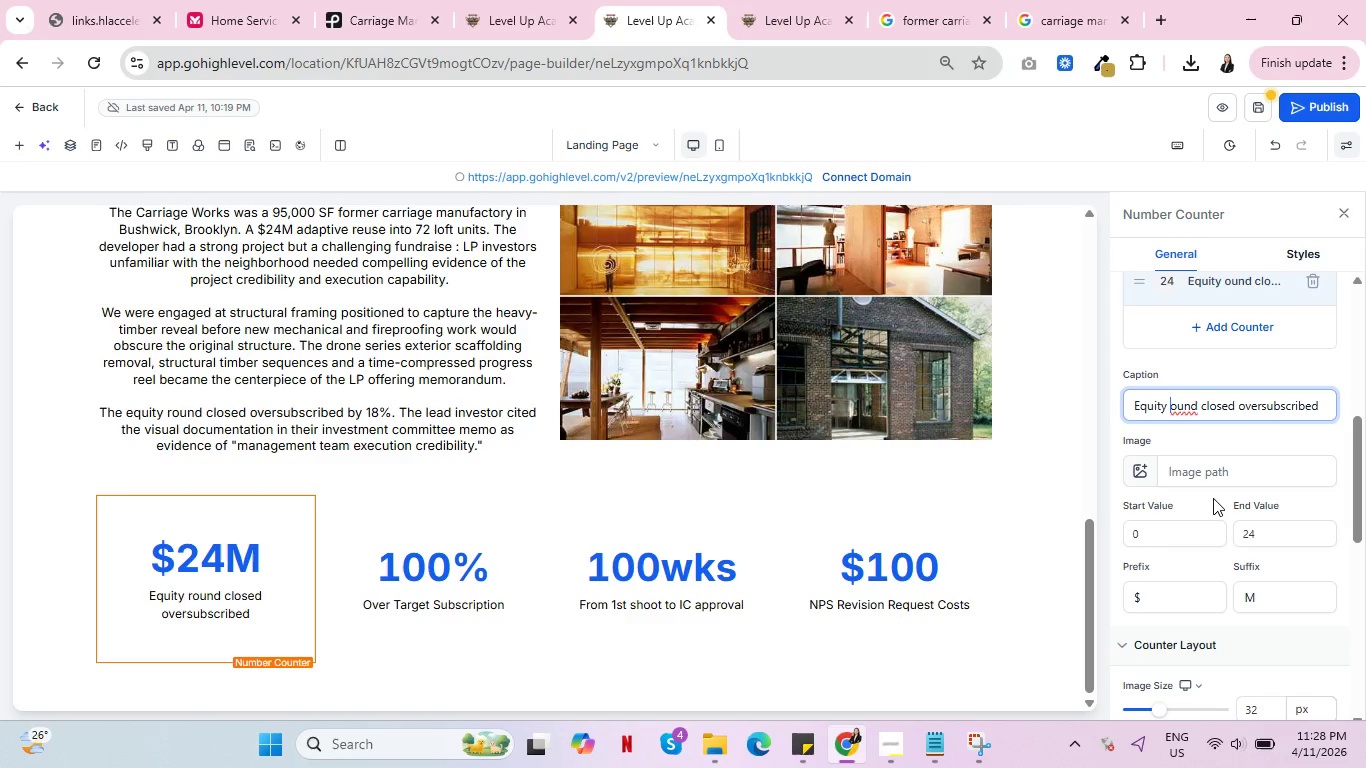 
key(Shift+R)
 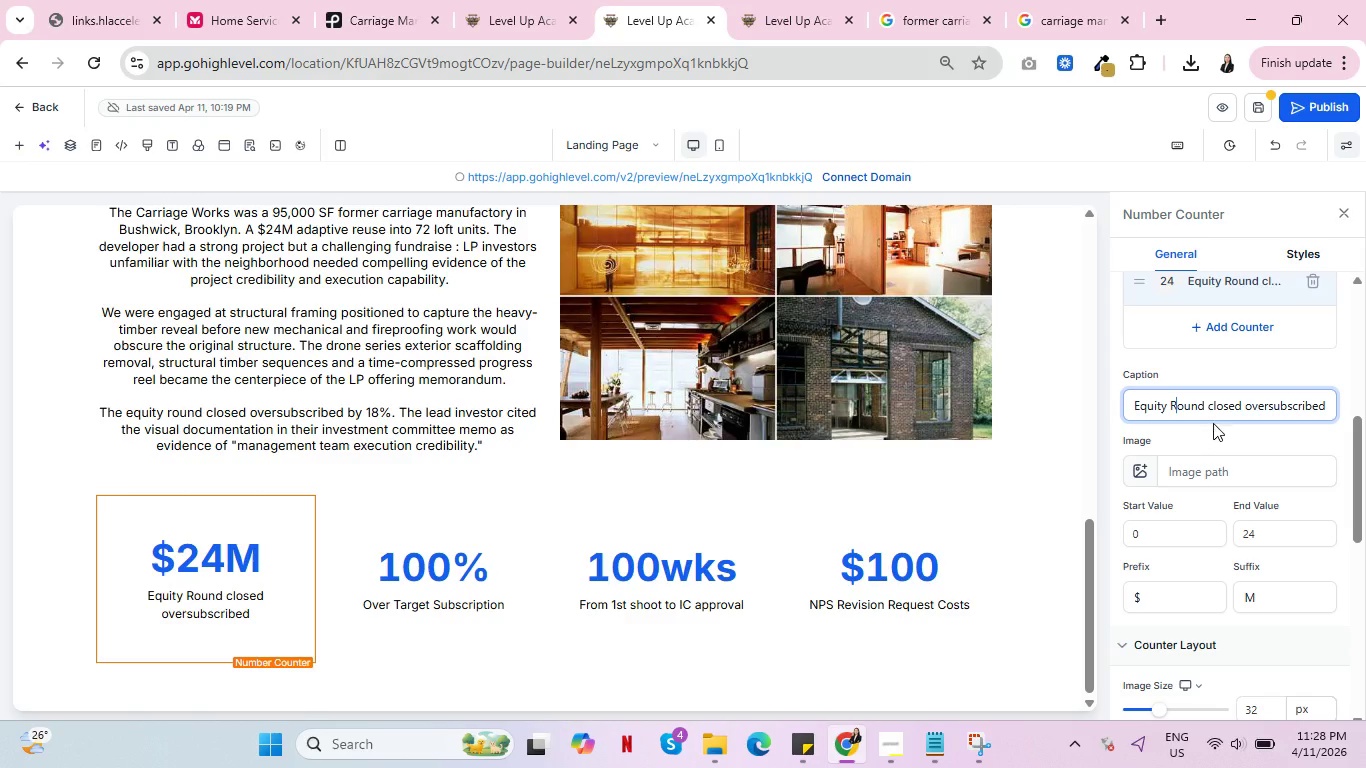 
left_click([1211, 412])
 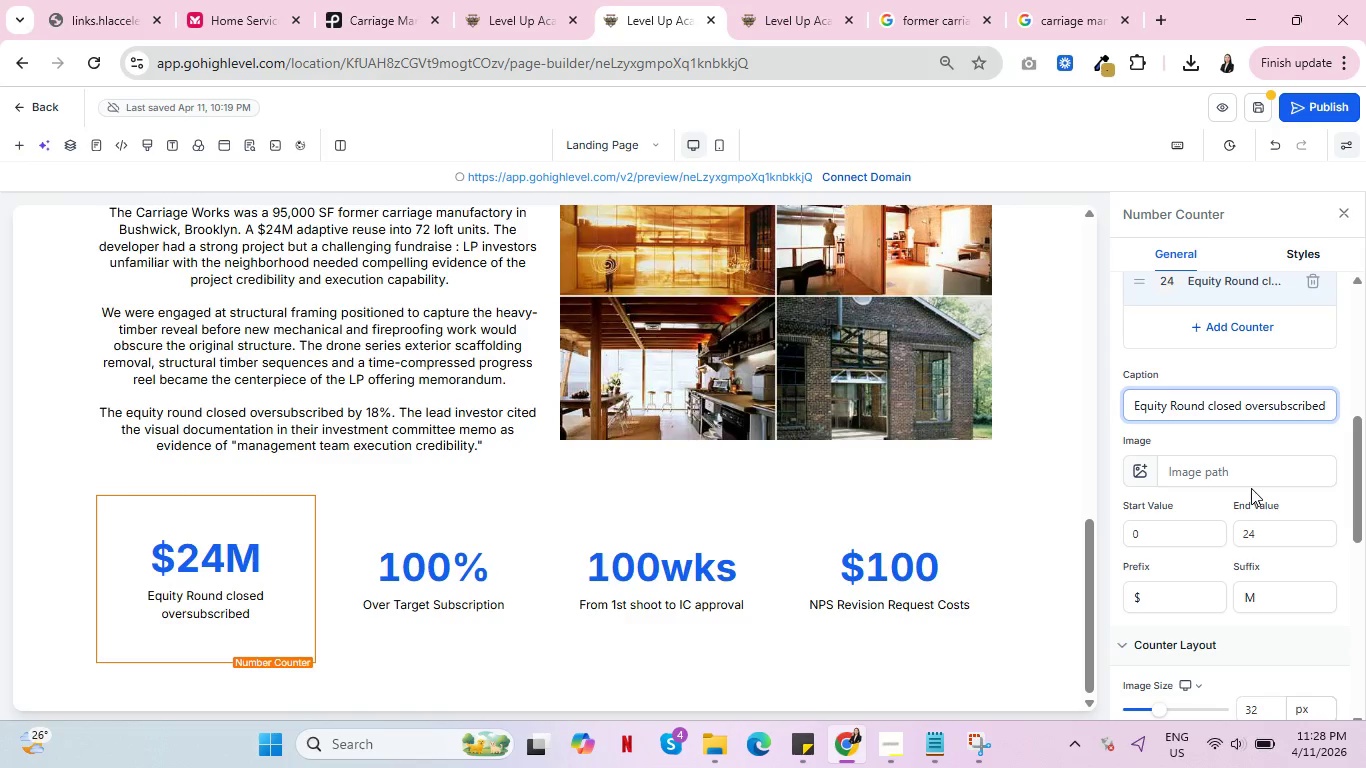 
key(Backspace)
 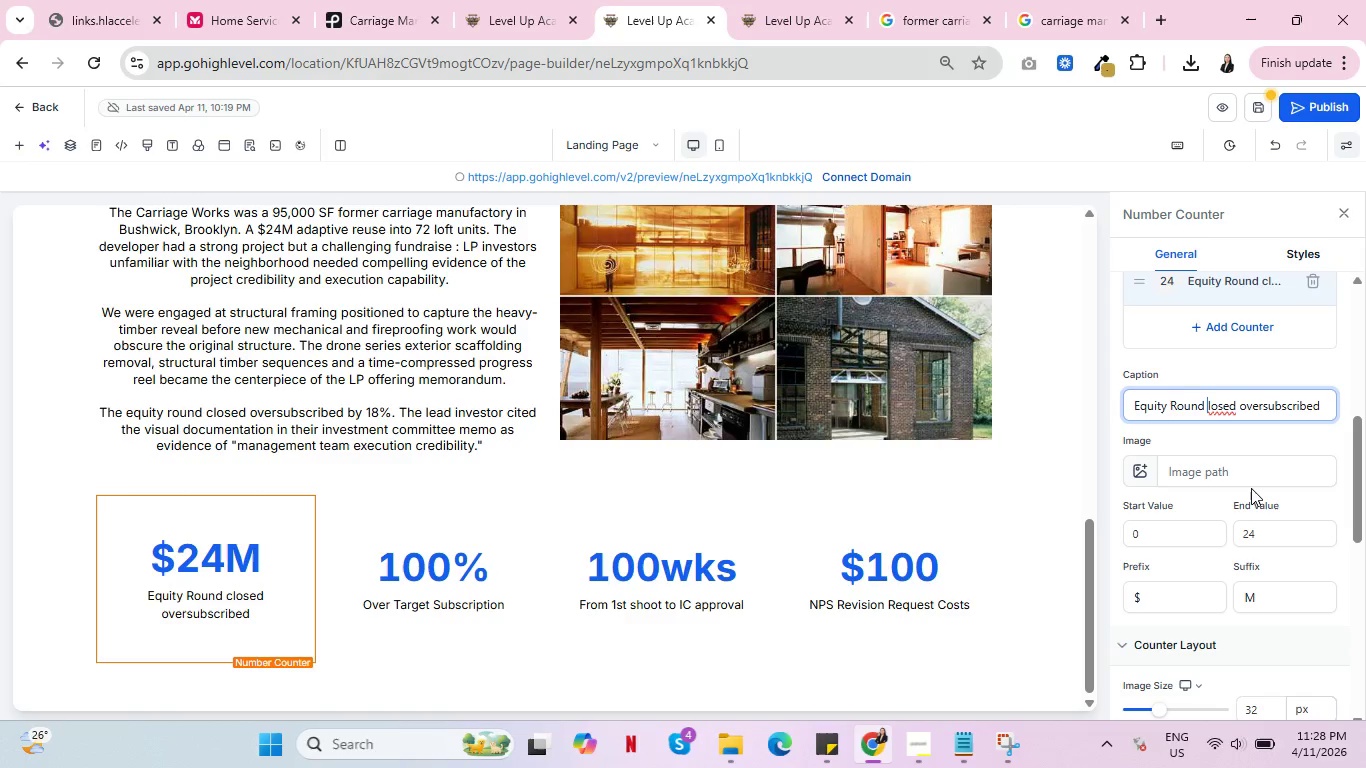 
key(Shift+ShiftRight)
 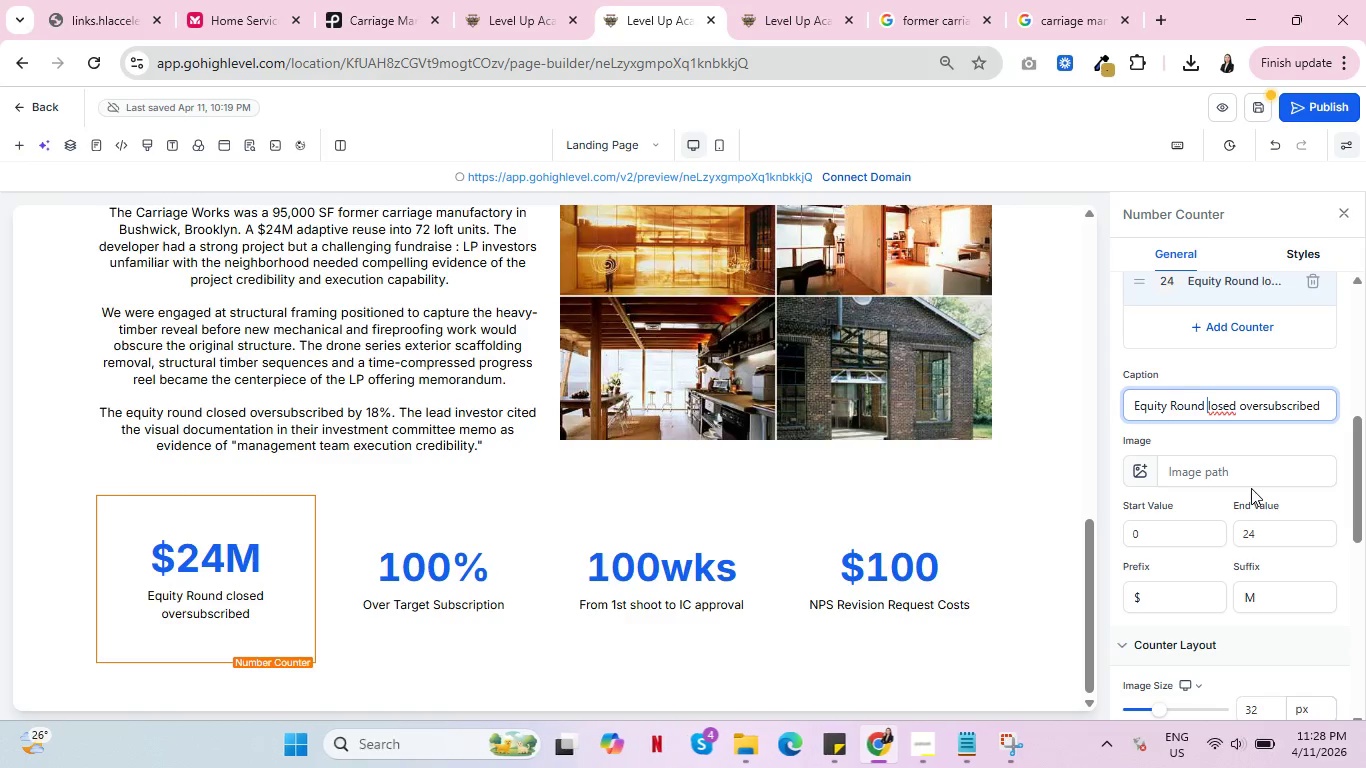 
key(Shift+C)
 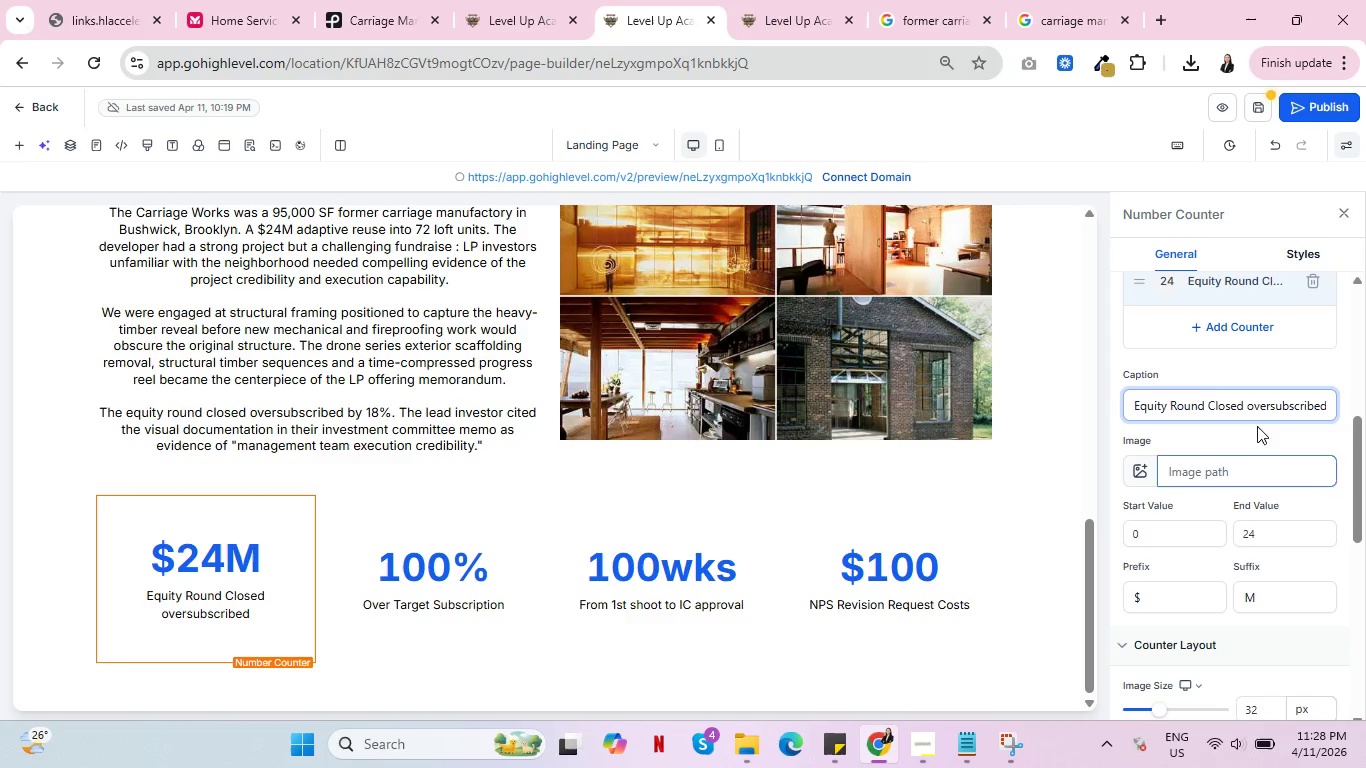 
left_click([1251, 401])
 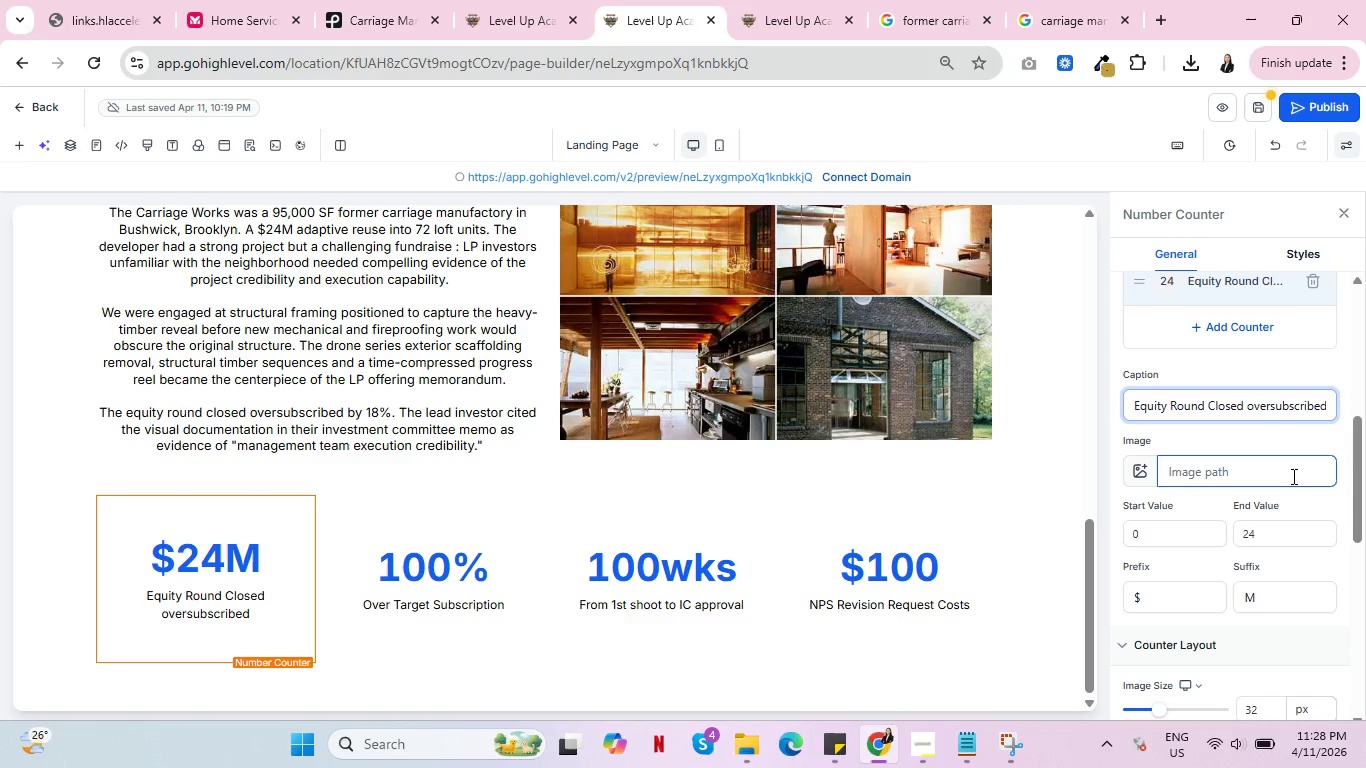 
key(Backspace)
 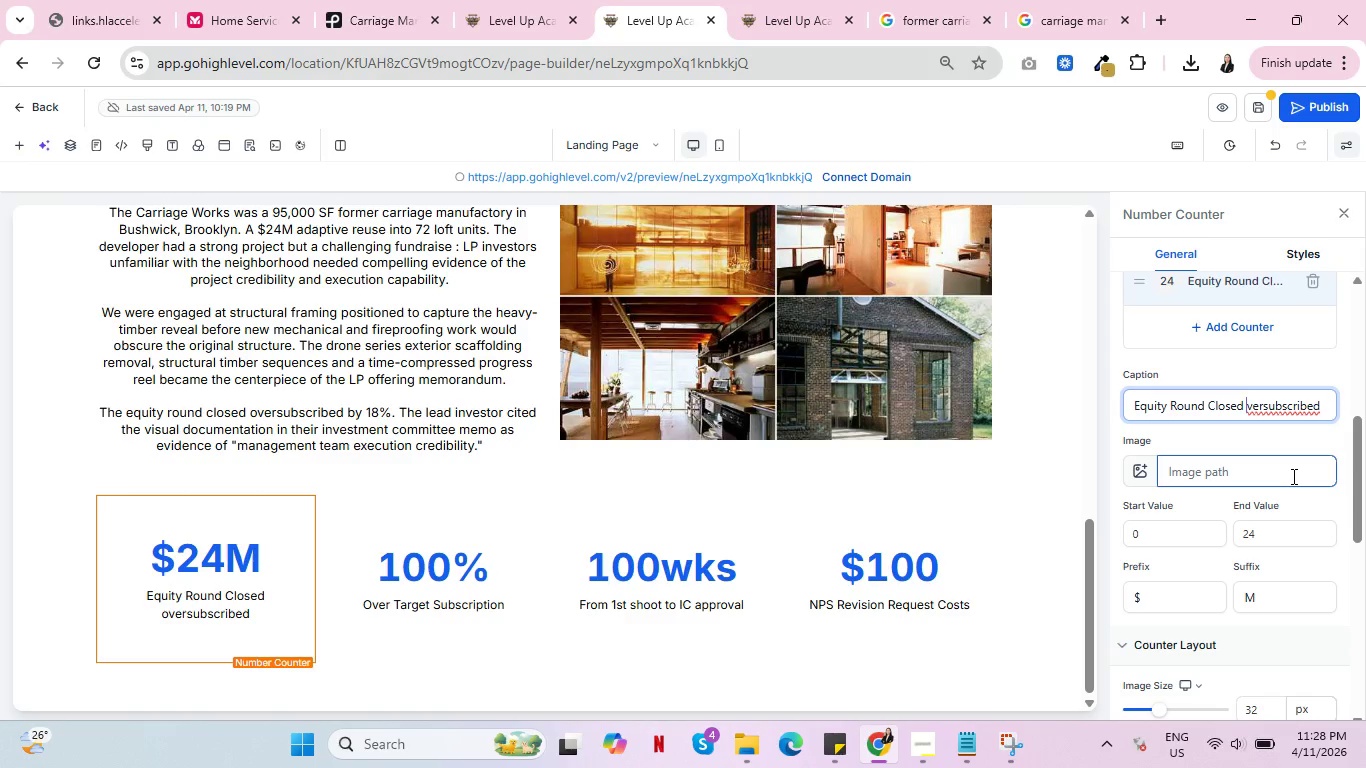 
key(Shift+O)
 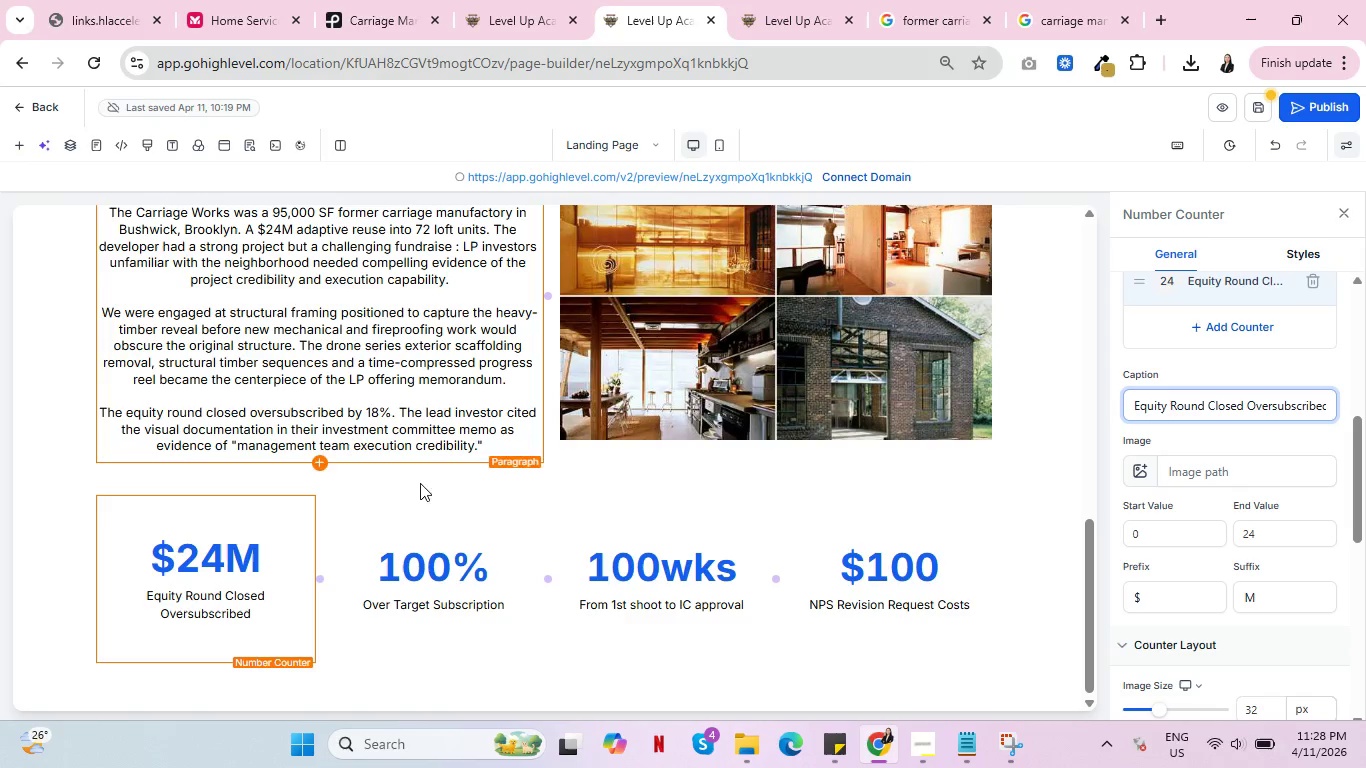 
left_click([447, 580])
 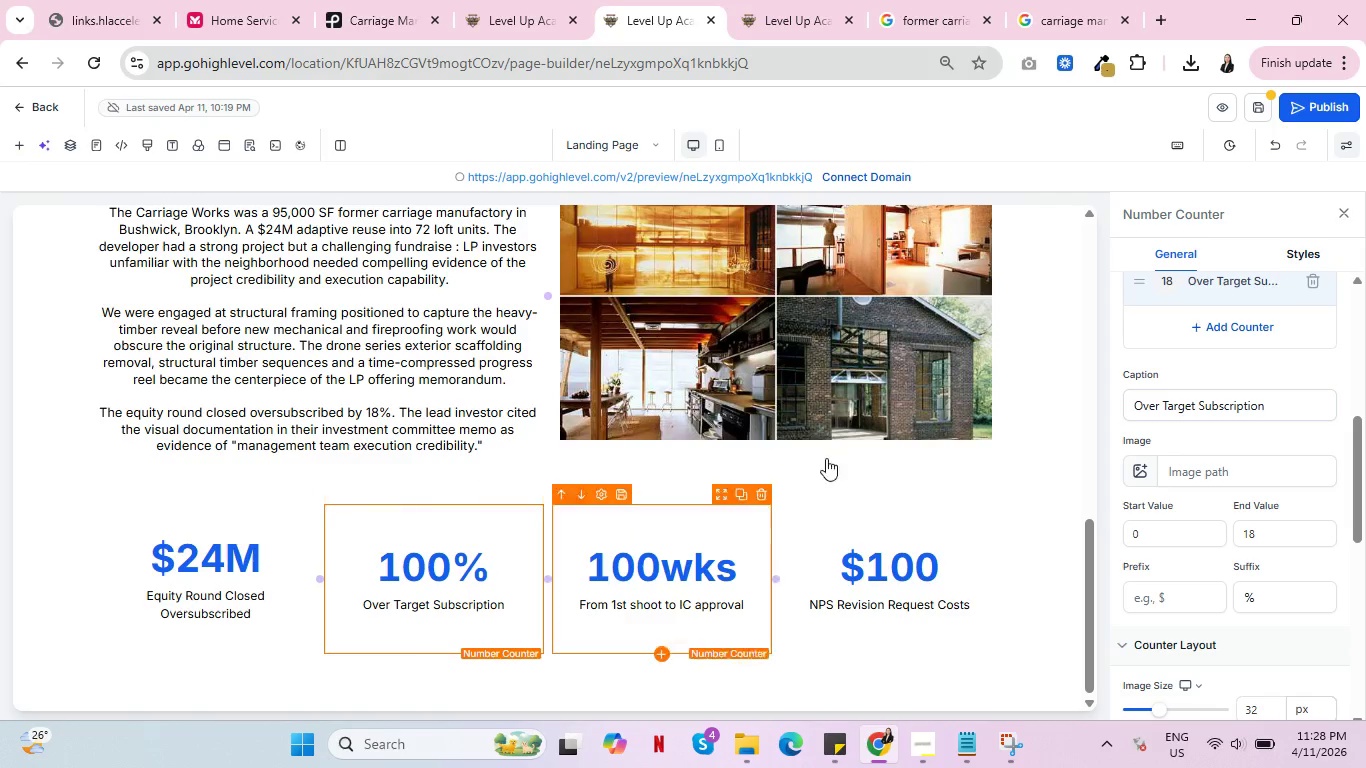 
scroll: coordinate [850, 436], scroll_direction: down, amount: 4.0
 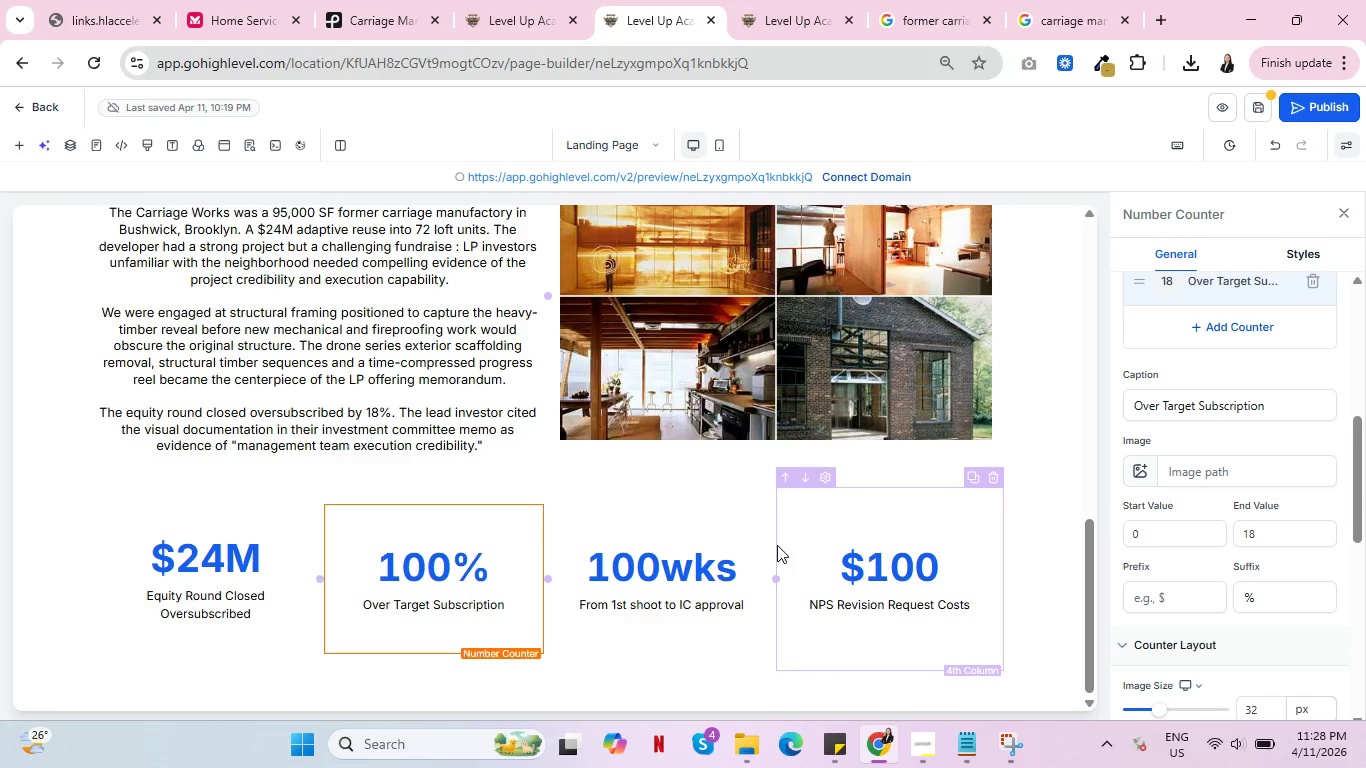 
wait(45.95)
 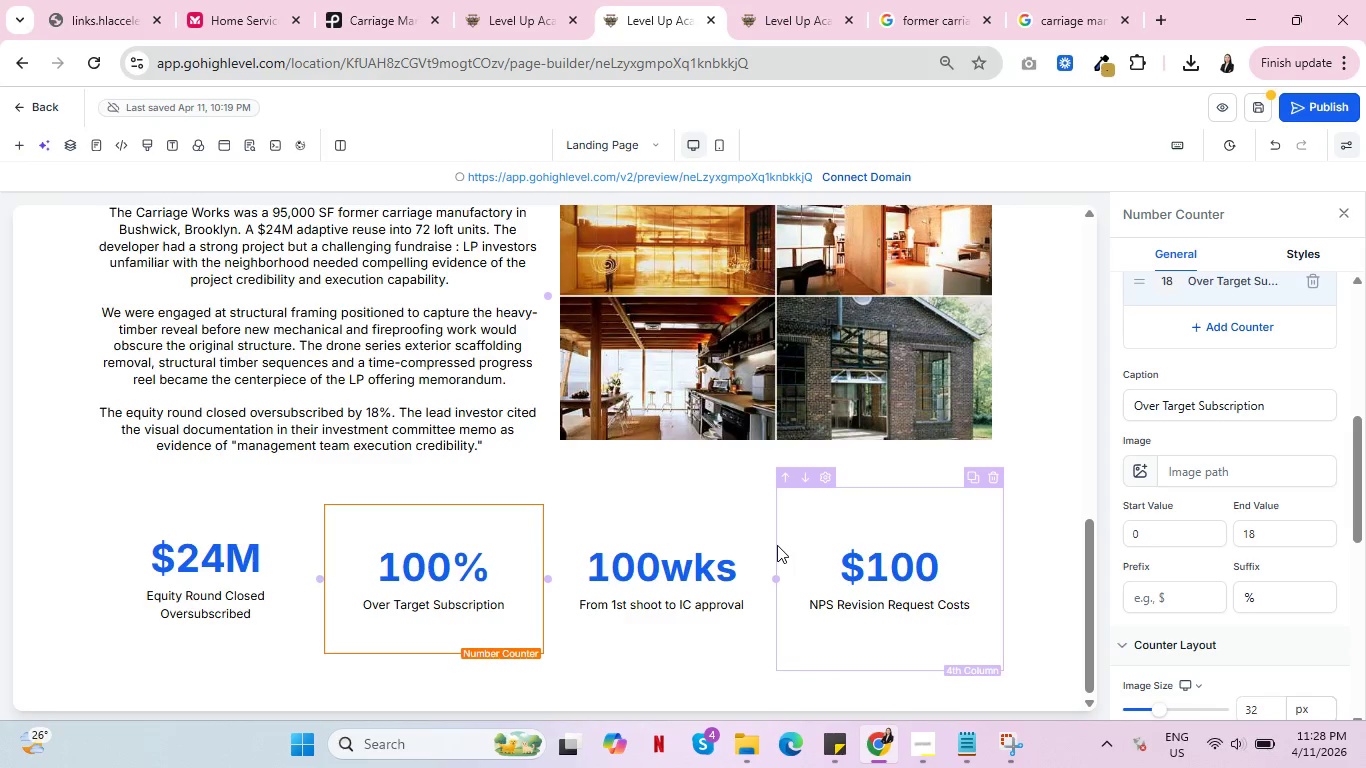 
scroll: coordinate [662, 500], scroll_direction: down, amount: 4.0
 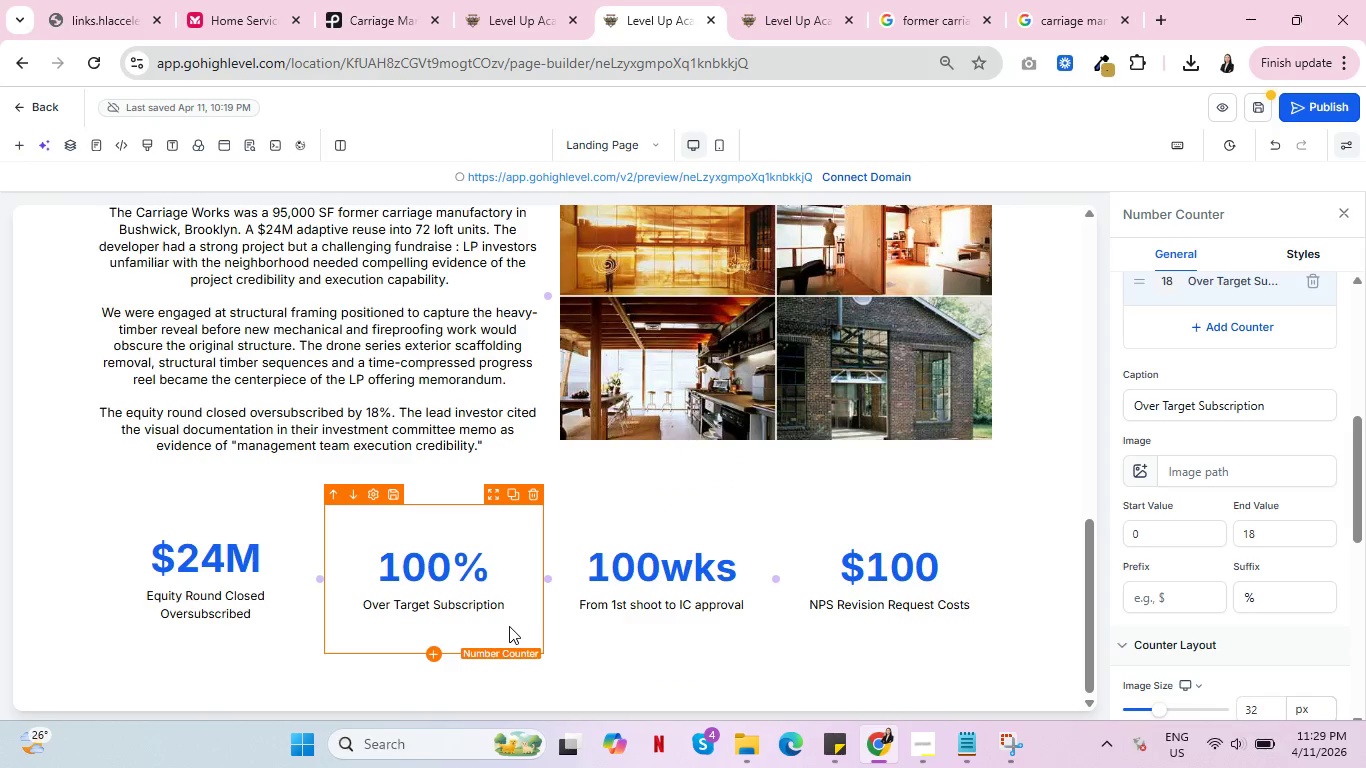 
wait(10.35)
 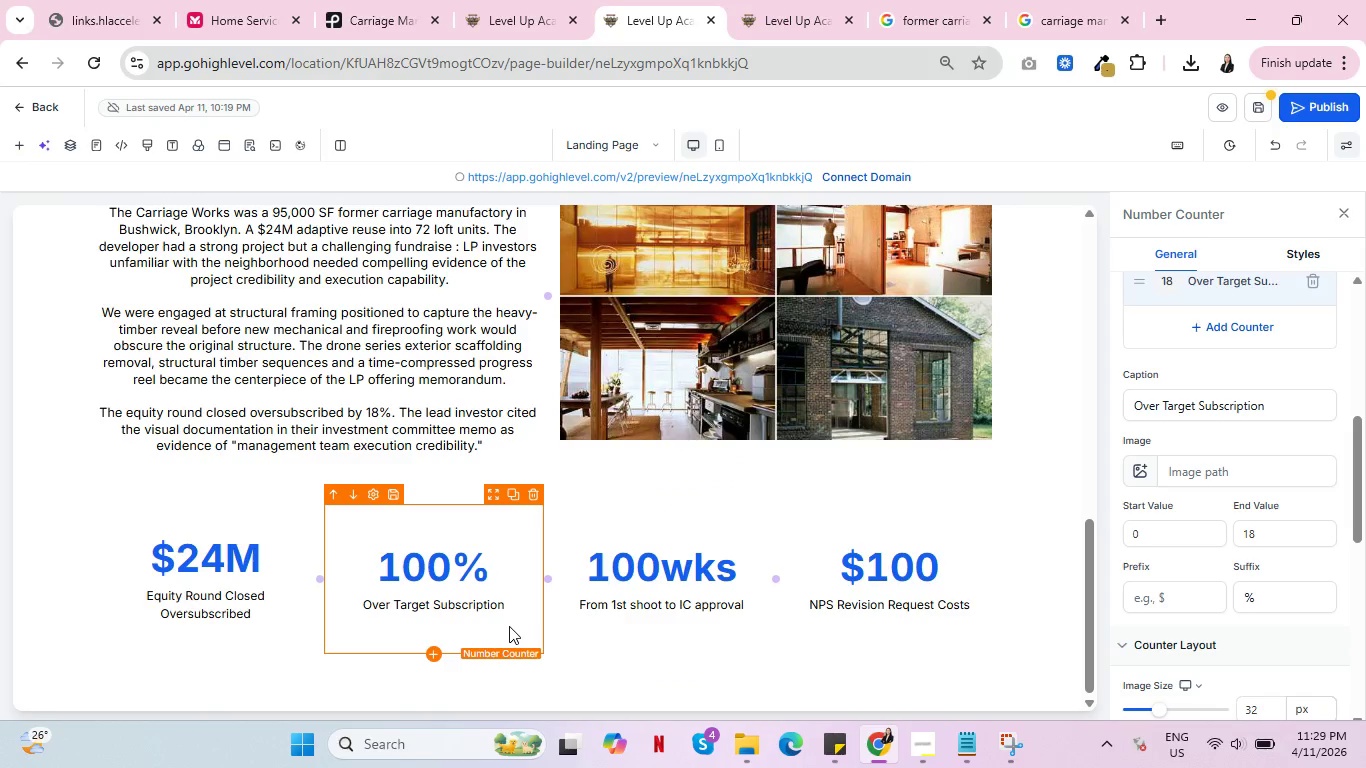 
key(Control+ControlLeft)
 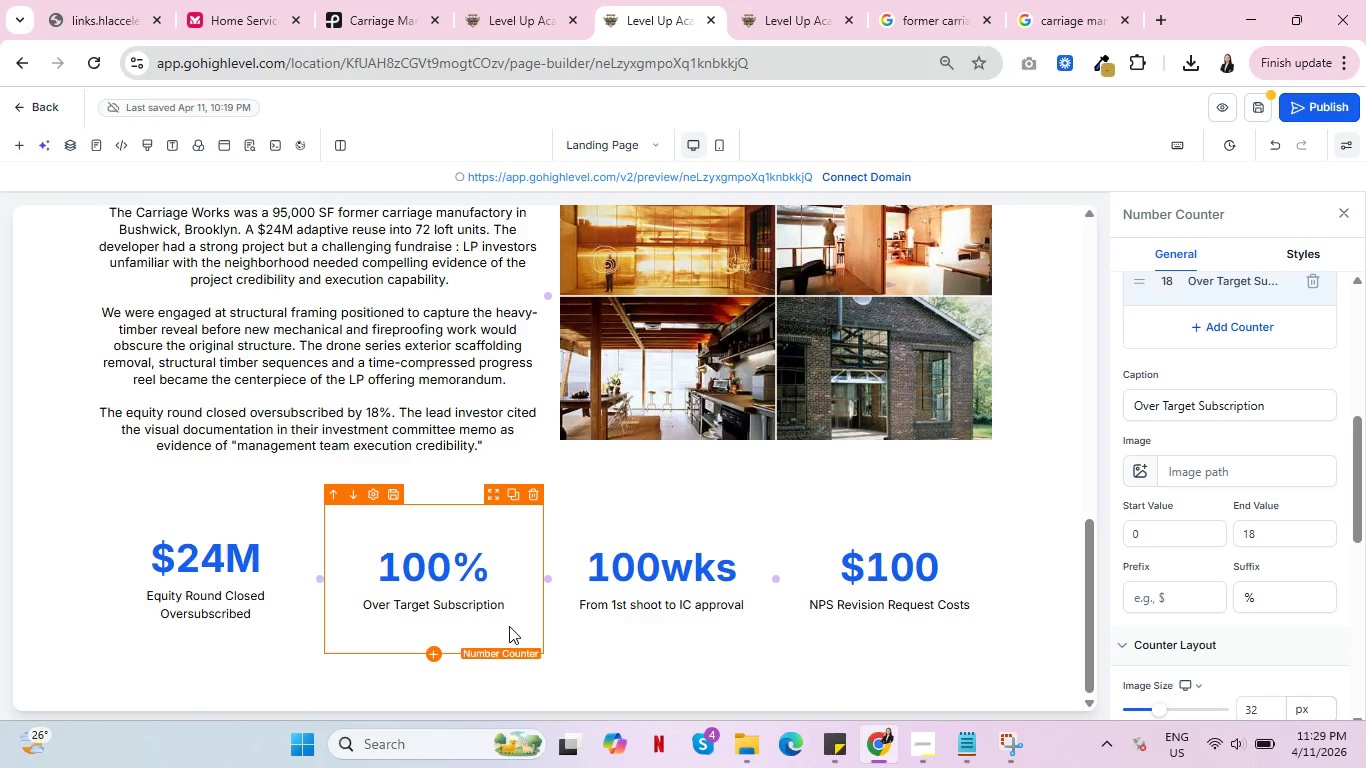 
key(Control+ControlLeft)
 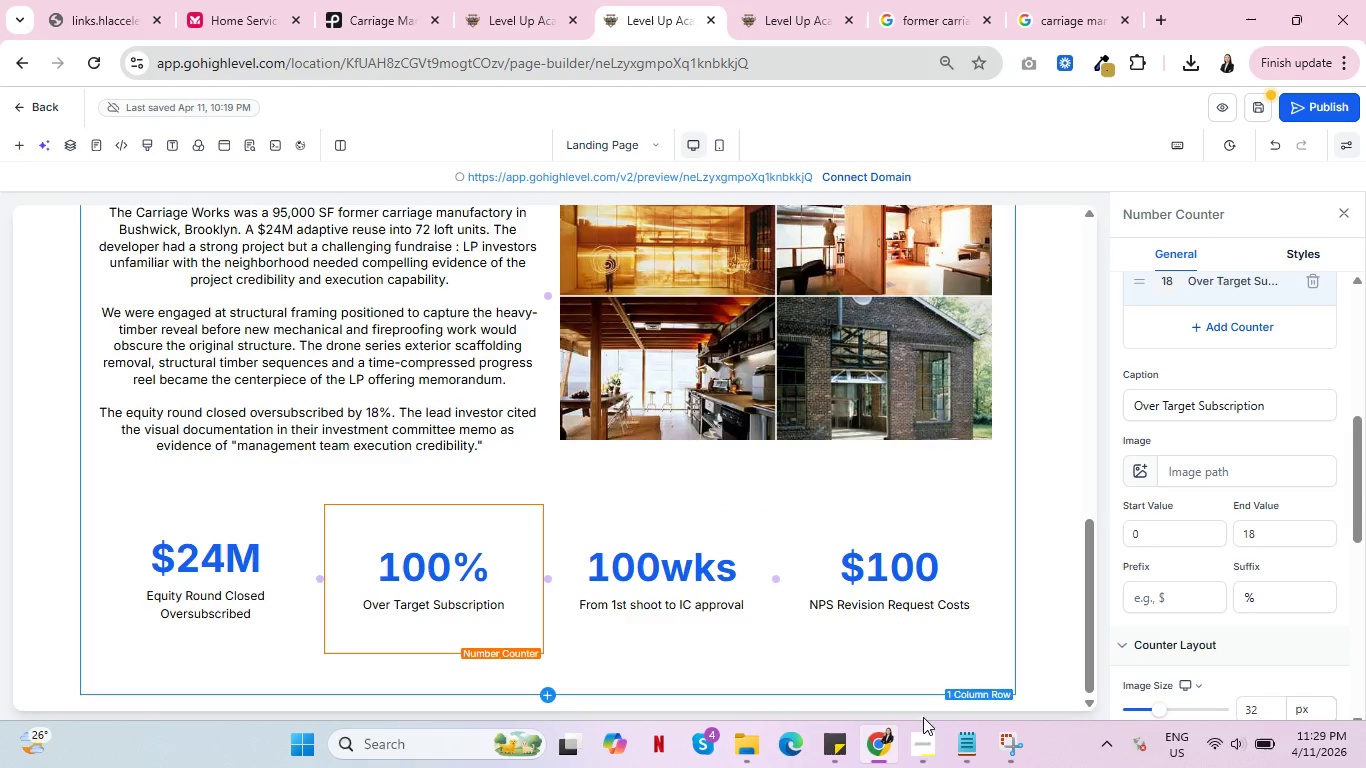 
wait(6.05)
 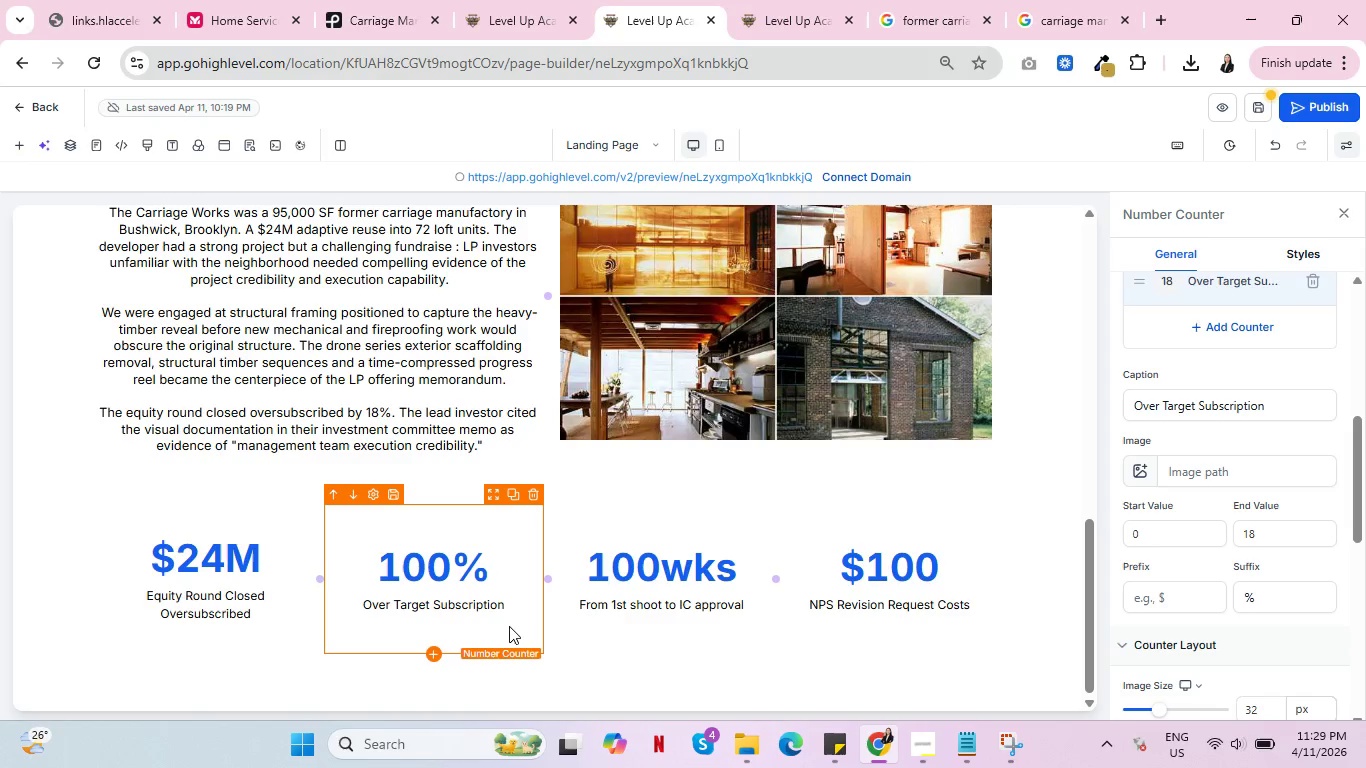 
left_click([788, 621])